 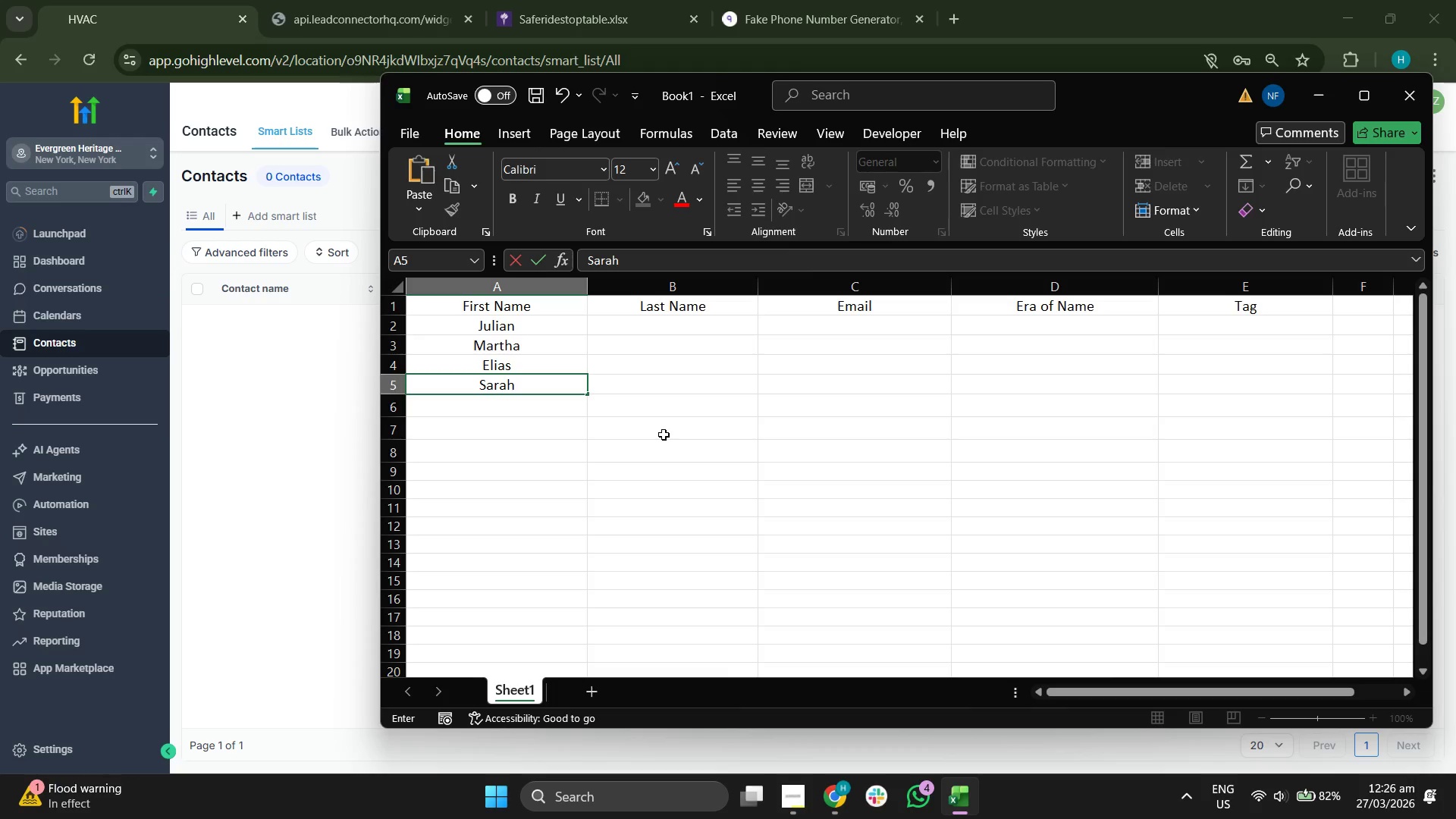 
key(Enter)
 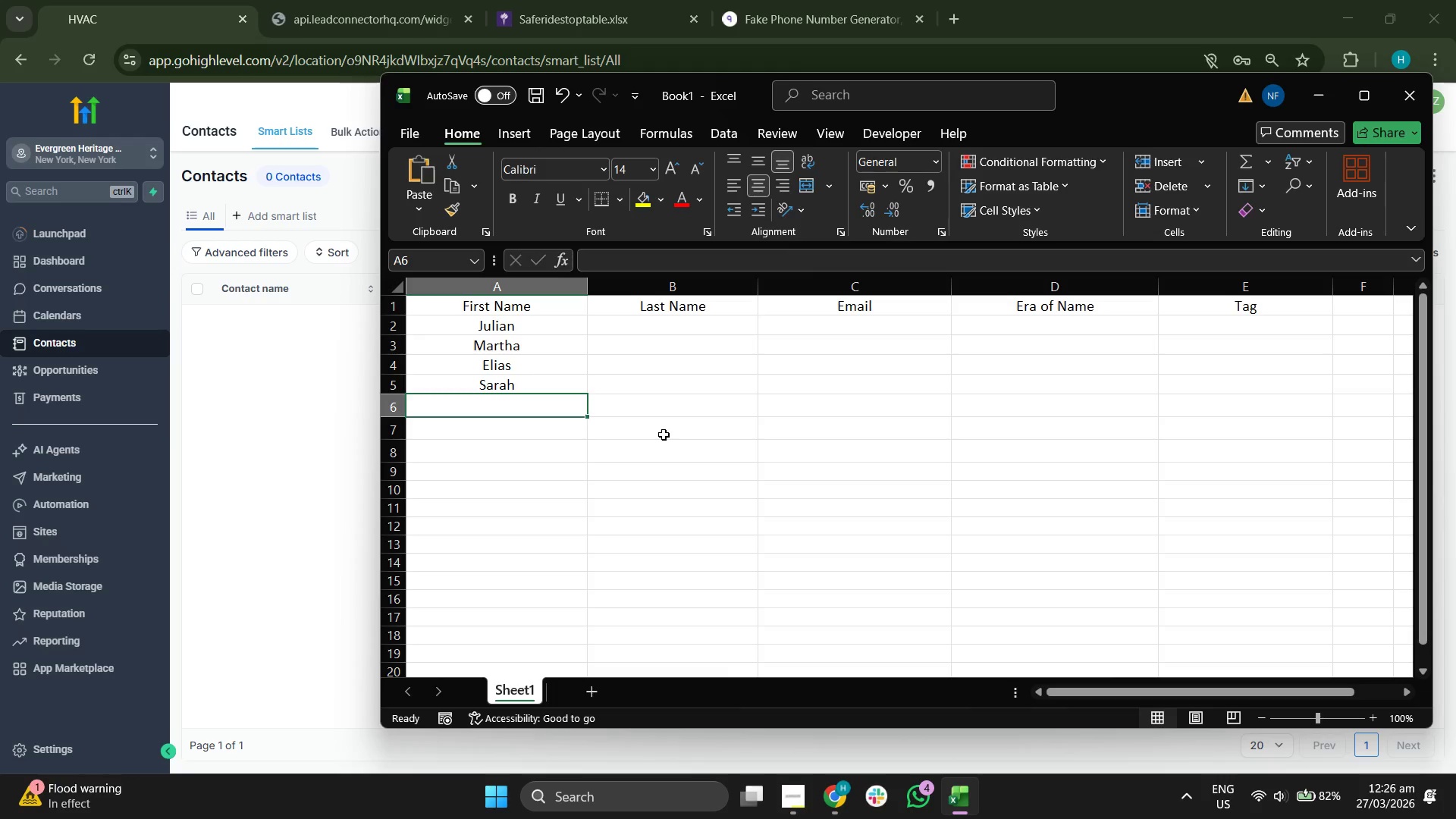 
type(Arthur)
 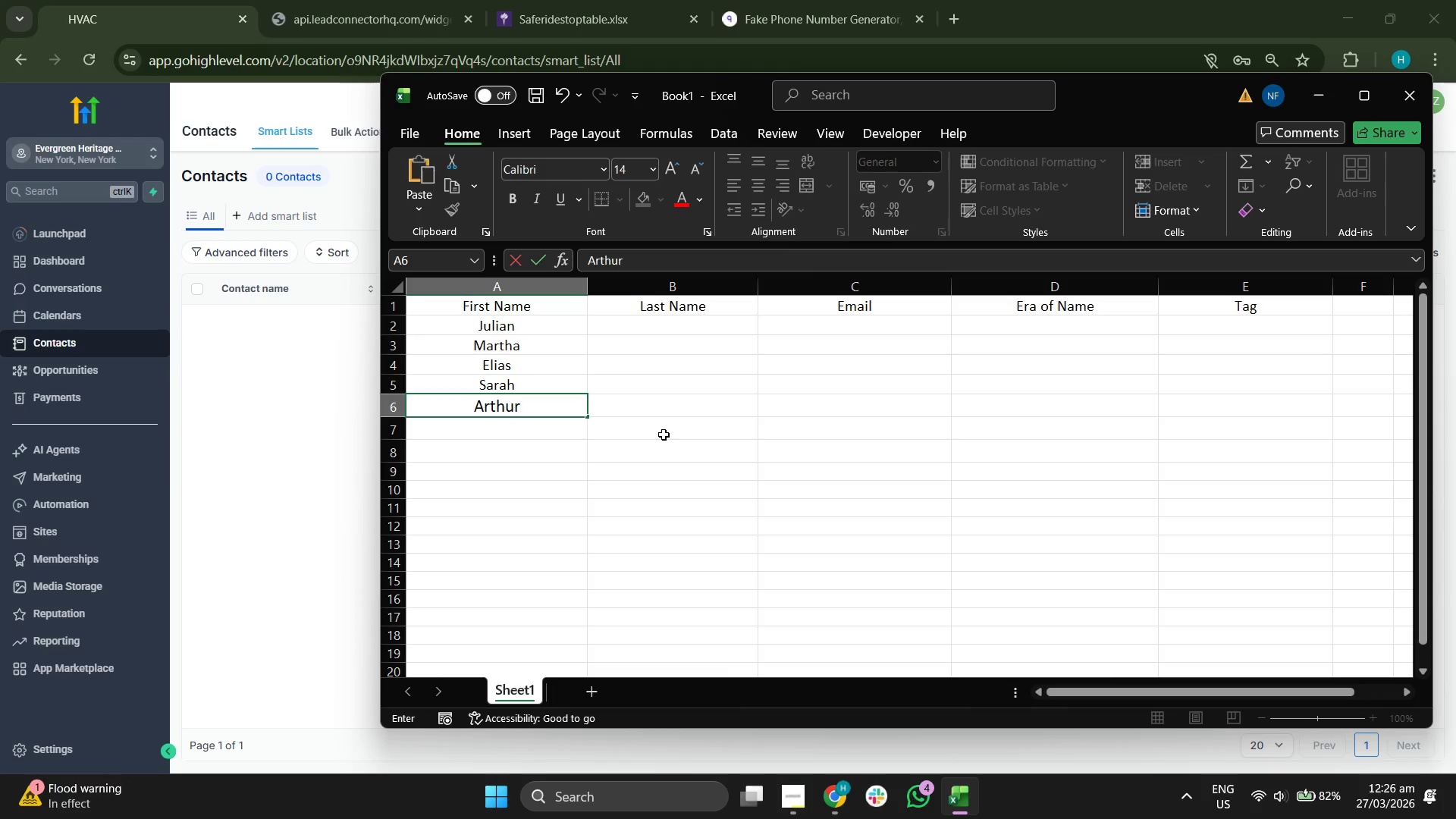 
key(ArrowUp)
 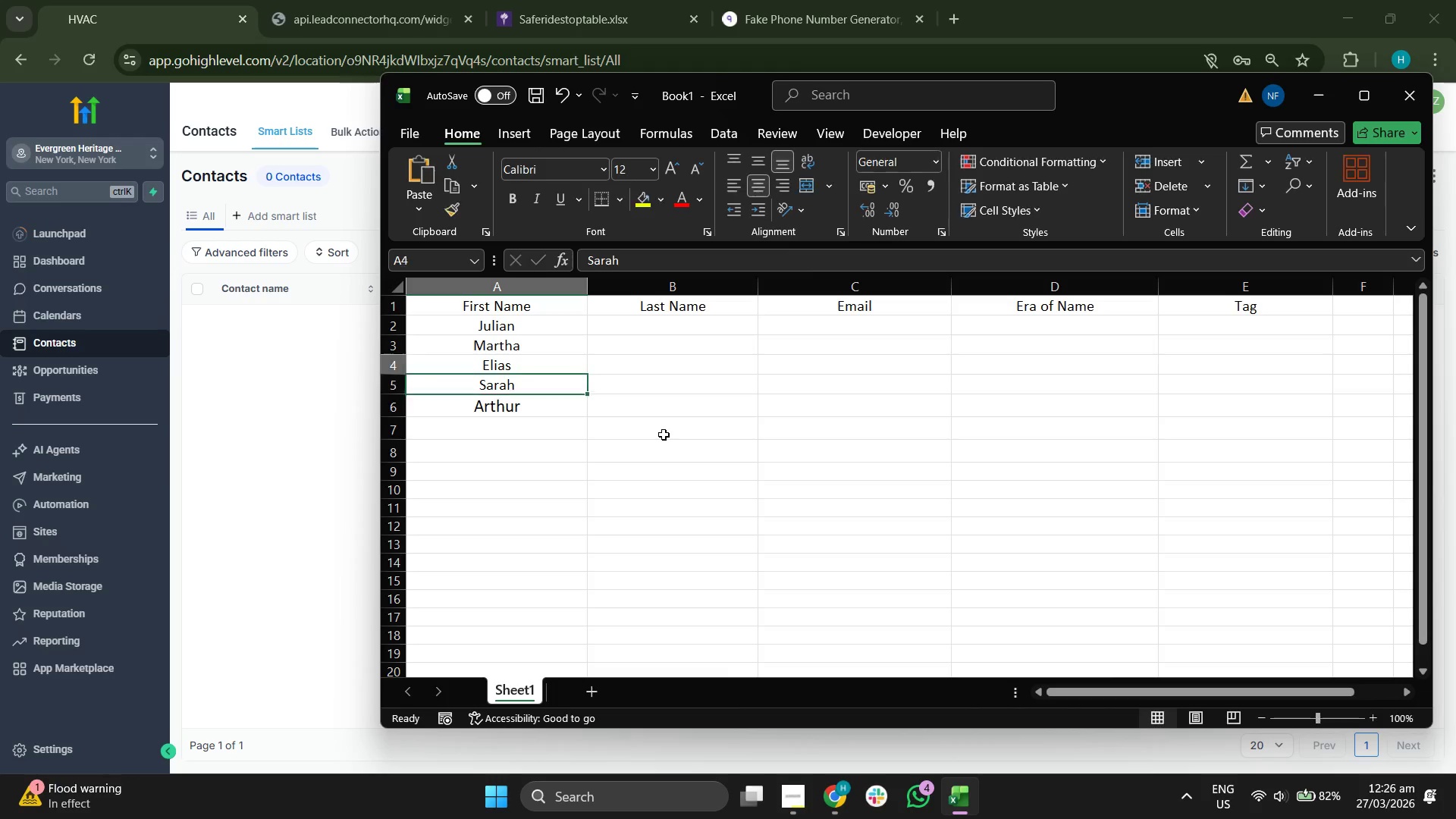 
key(ArrowUp)
 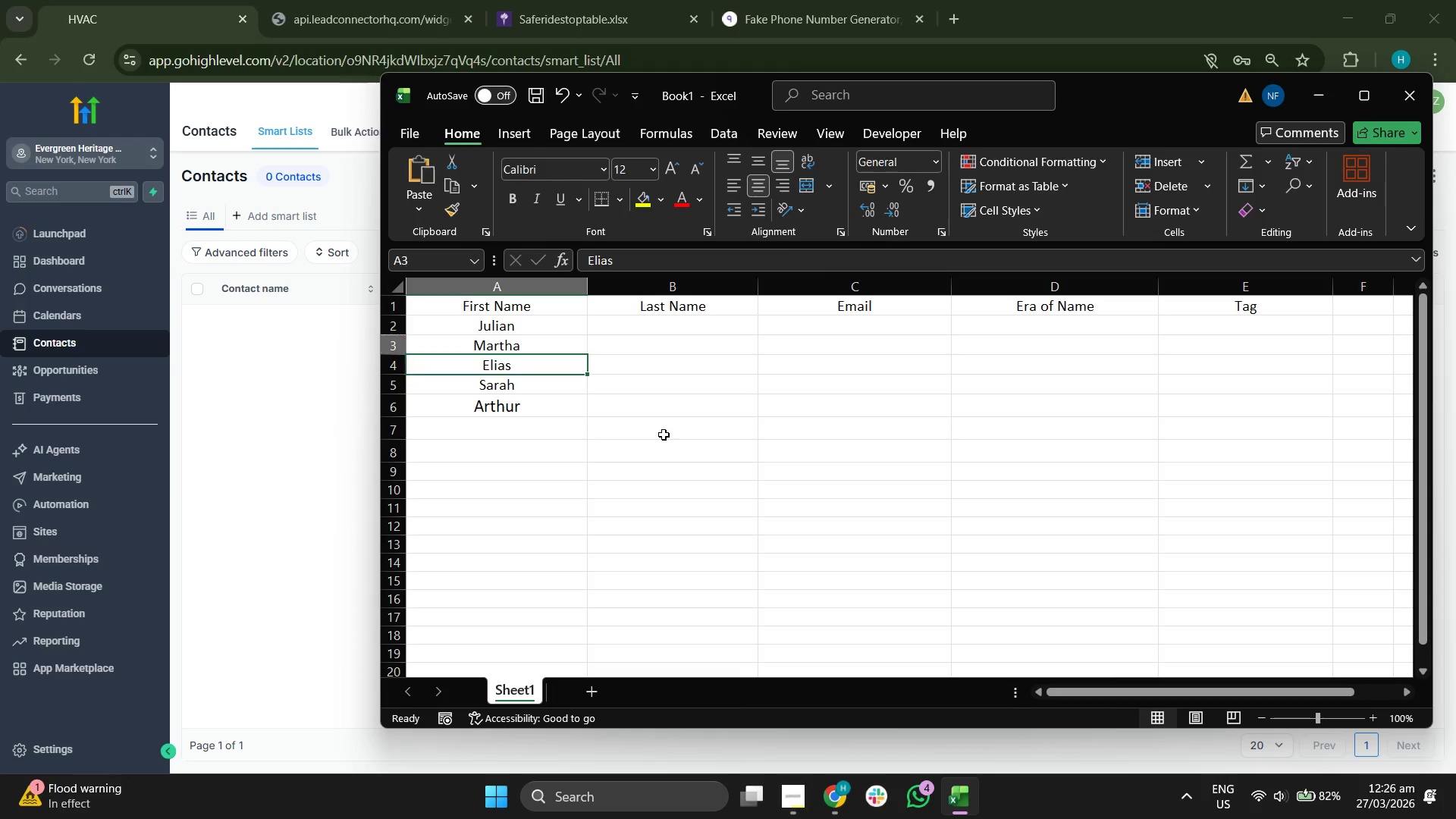 
key(ArrowUp)
 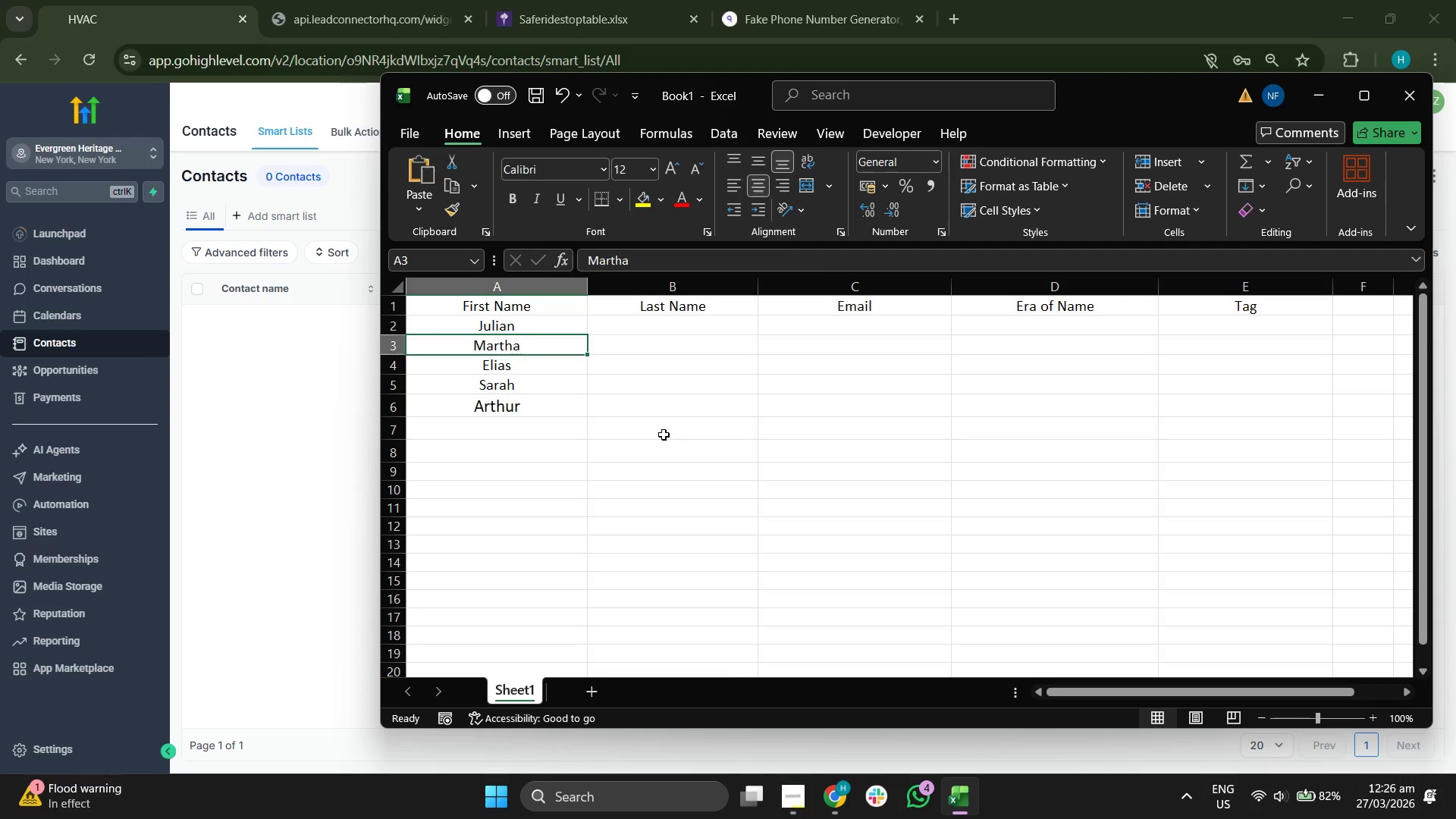 
key(ArrowUp)
 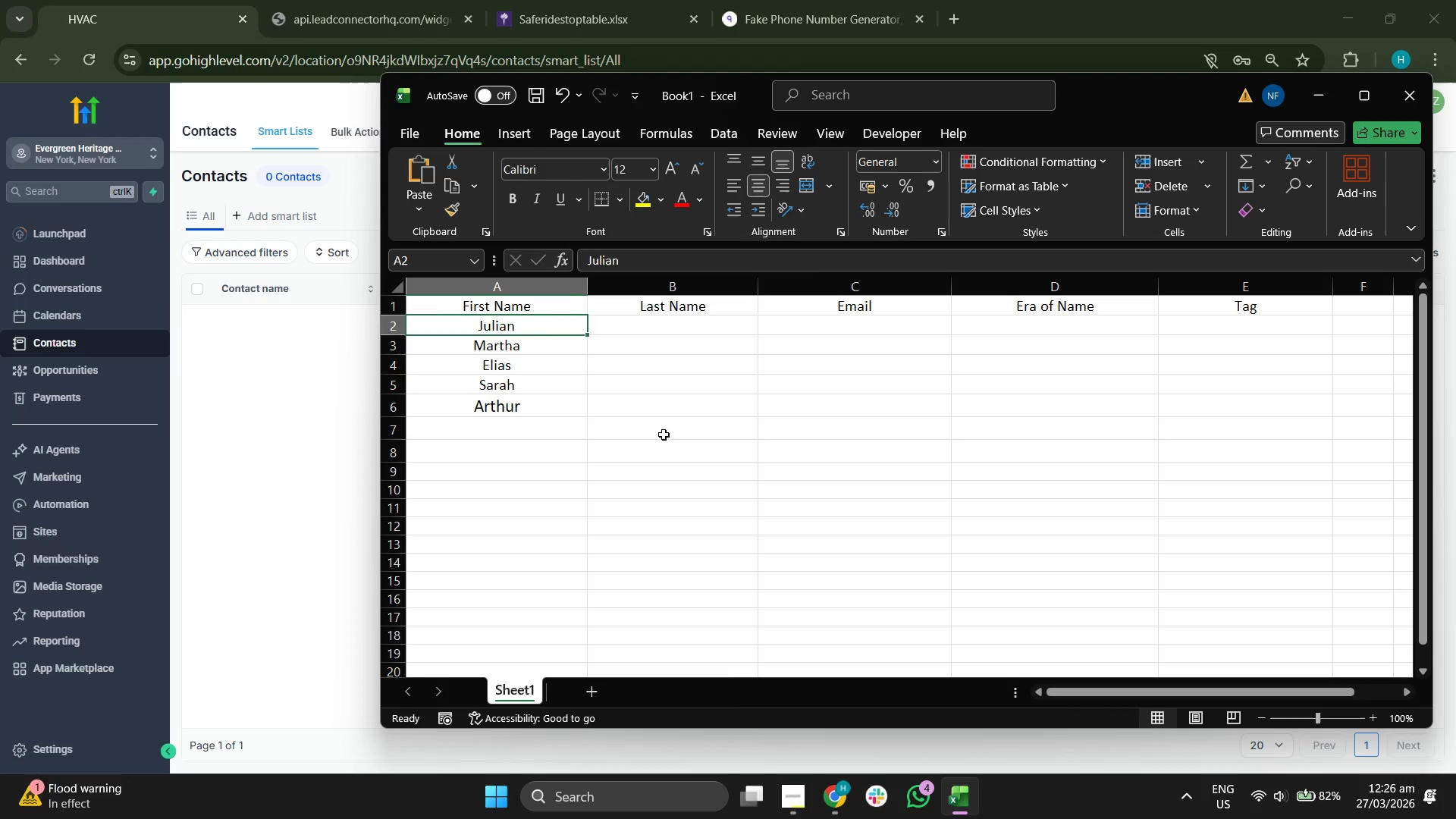 
key(ArrowRight)
 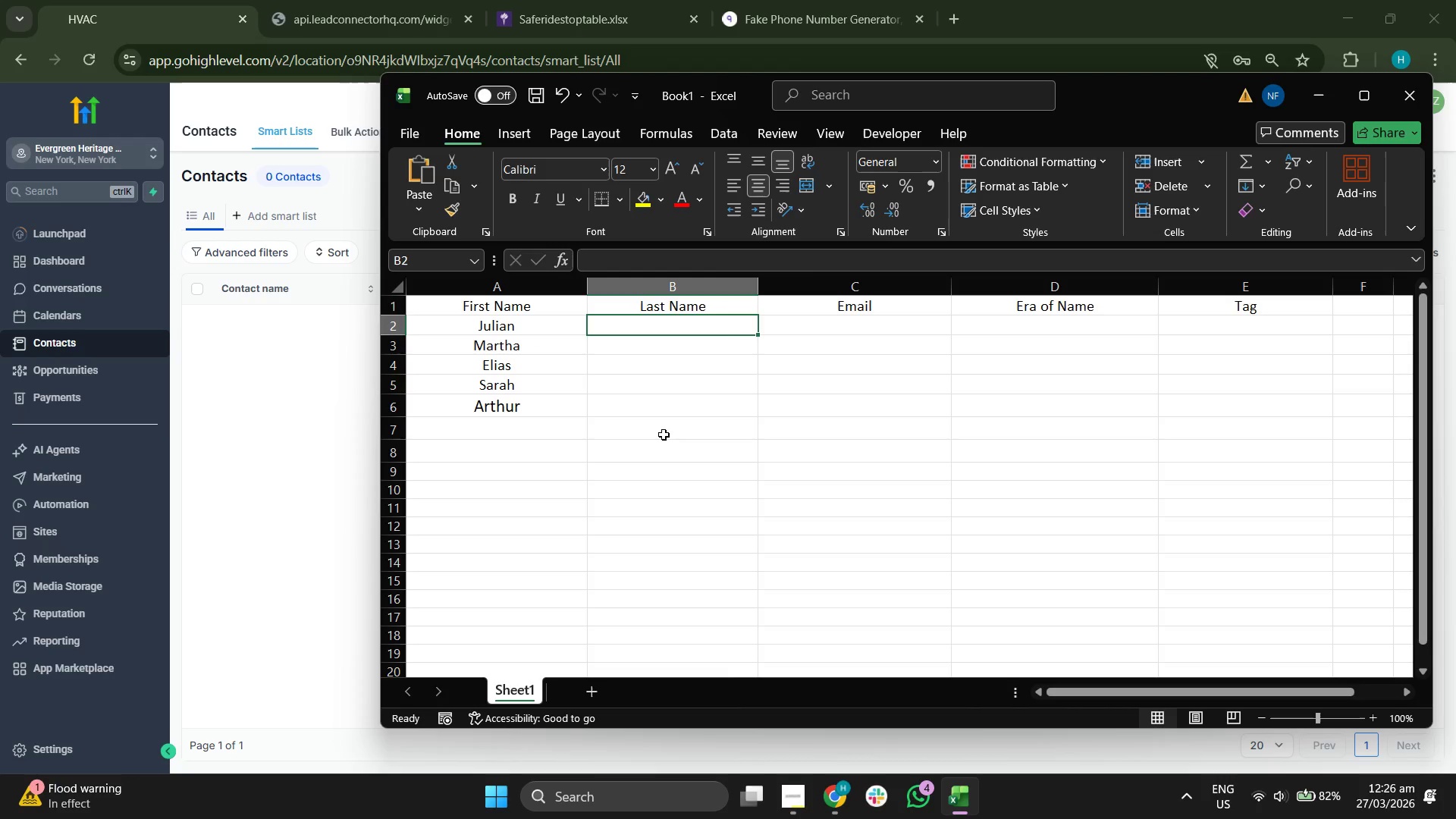 
type(VANCE)
key(Backspace)
key(Backspace)
key(Backspace)
key(Backspace)
type(ance)
 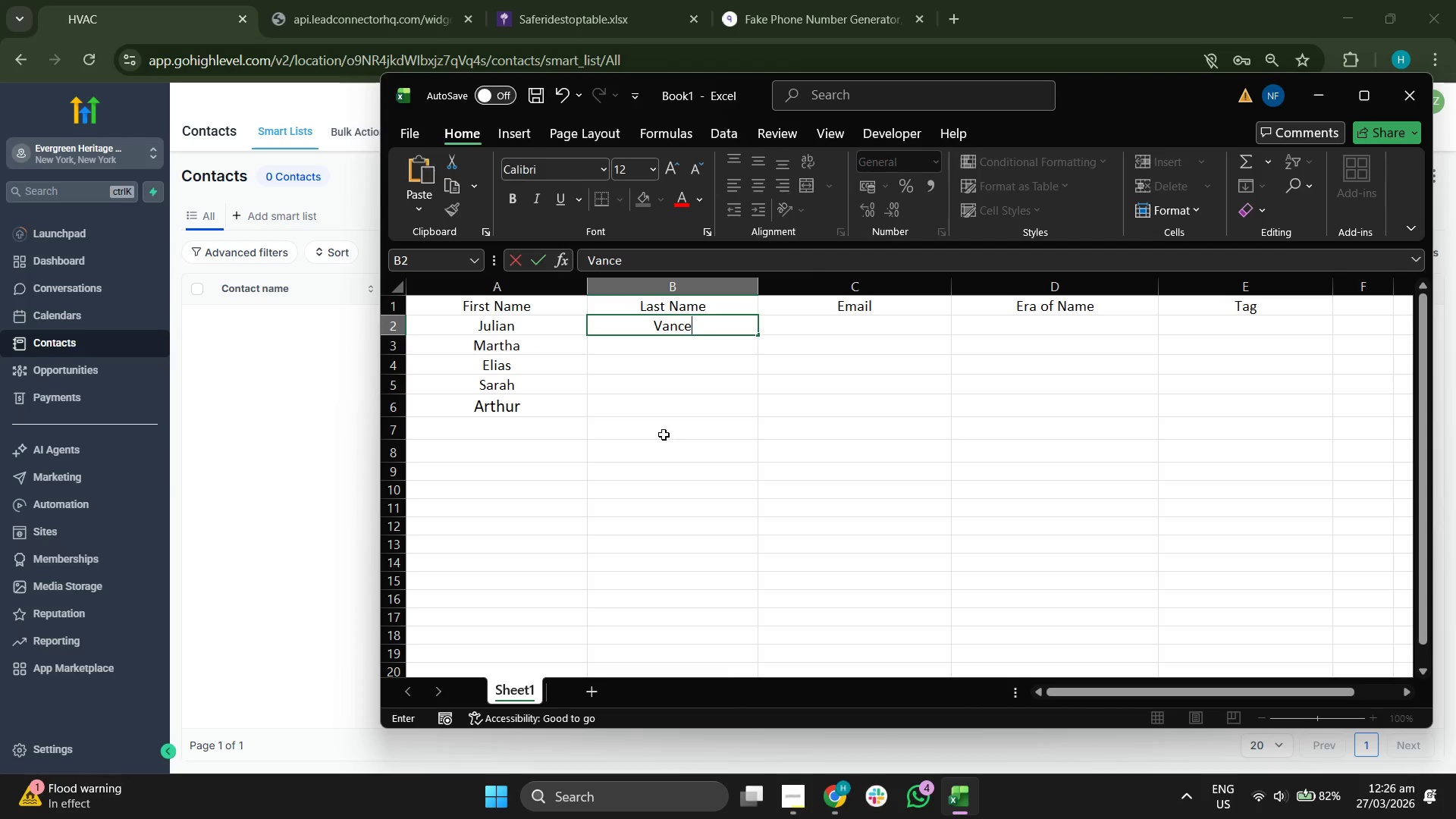 
key(Enter)
 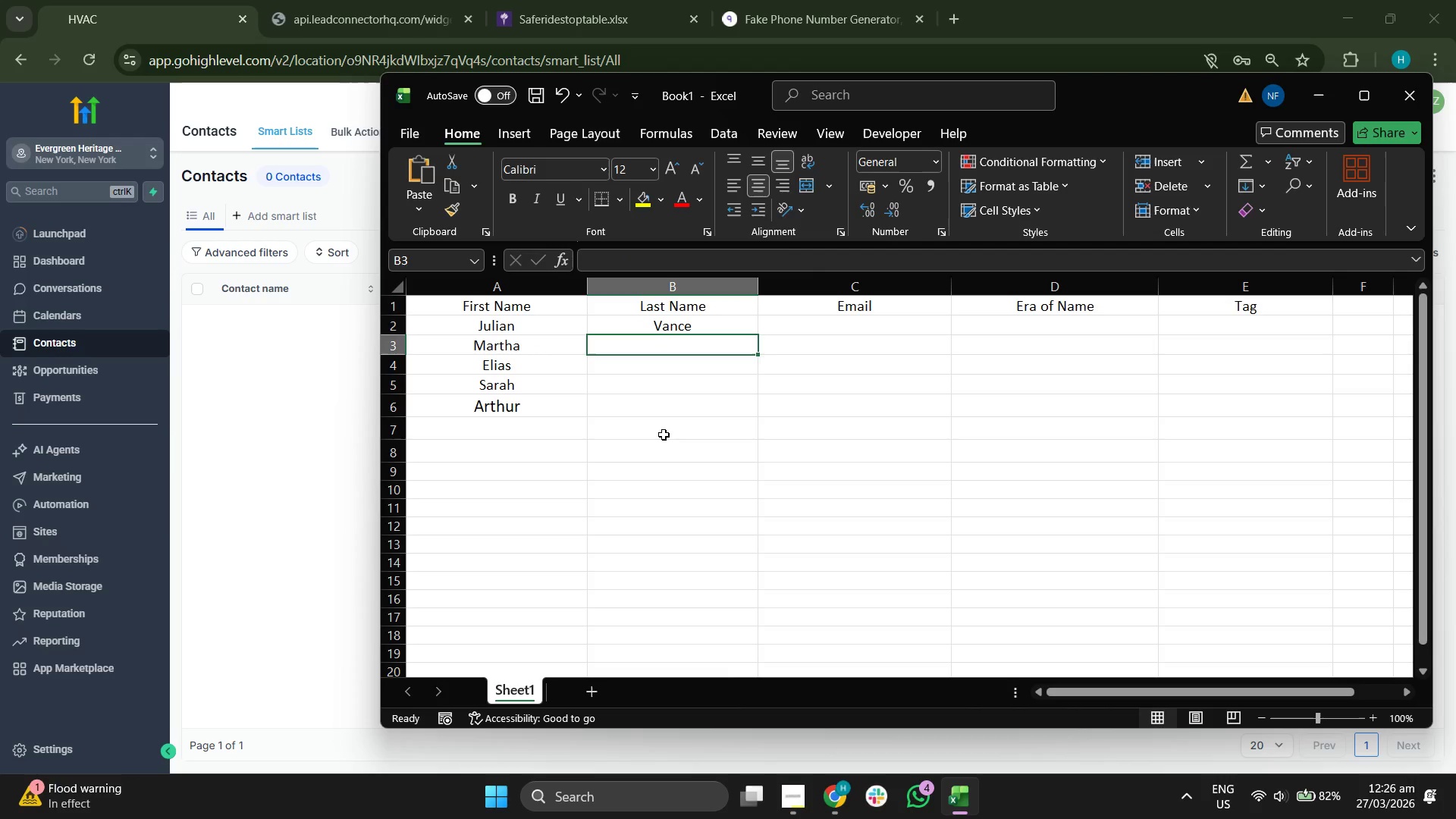 
type(Sterling)
 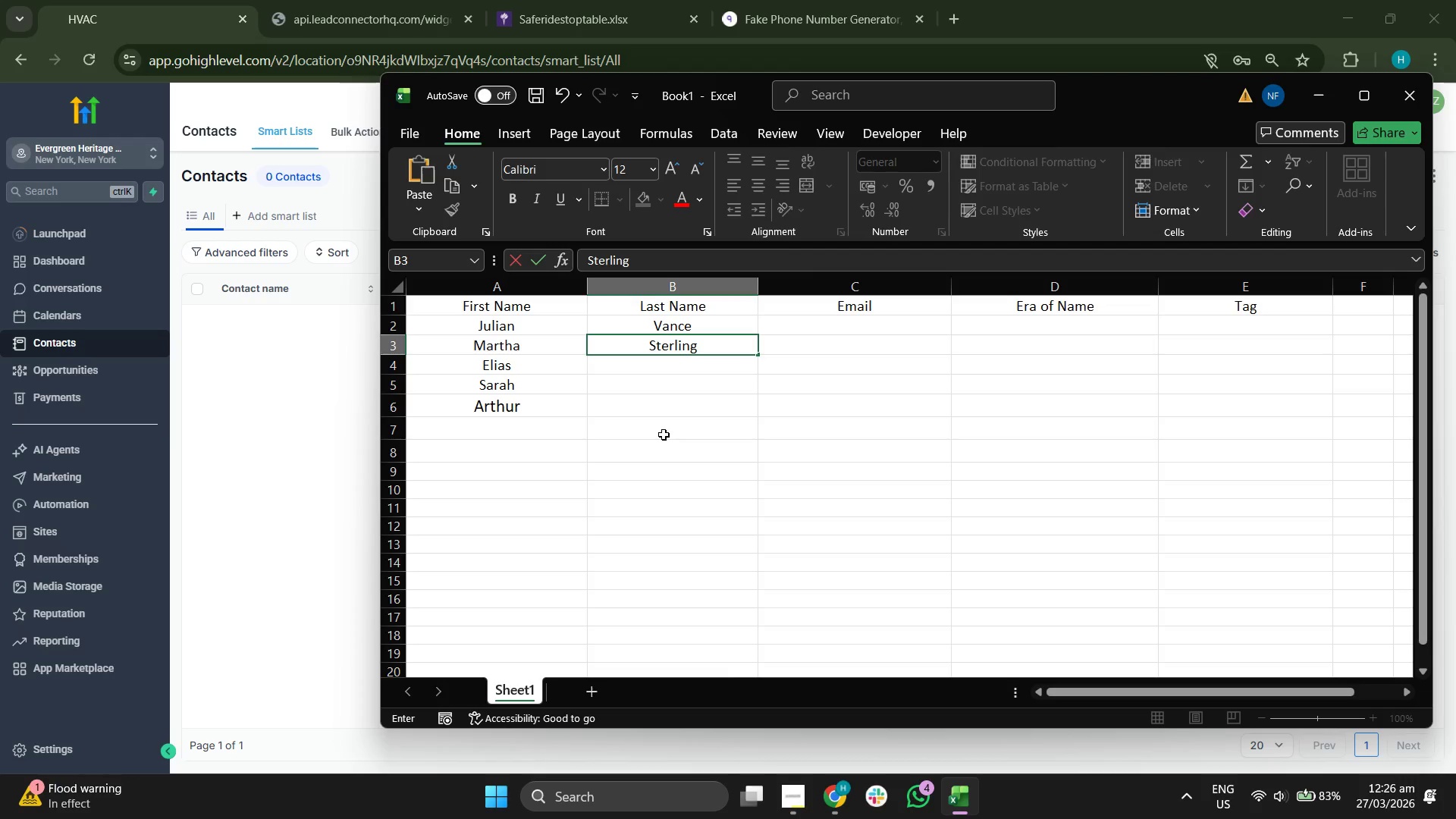 
key(Enter)
 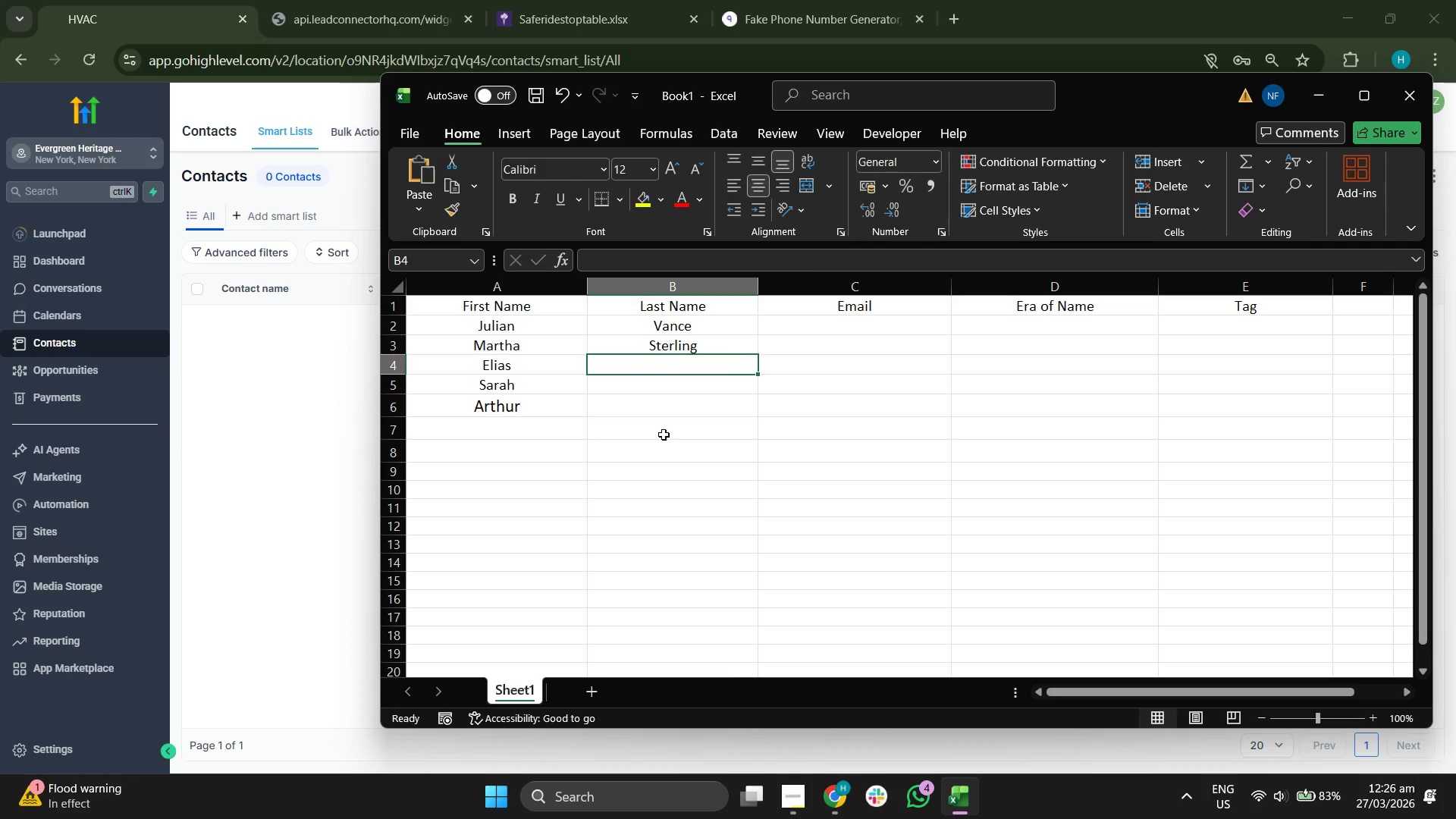 
type(Tjo)
key(Backspace)
key(Backspace)
type(horne)
 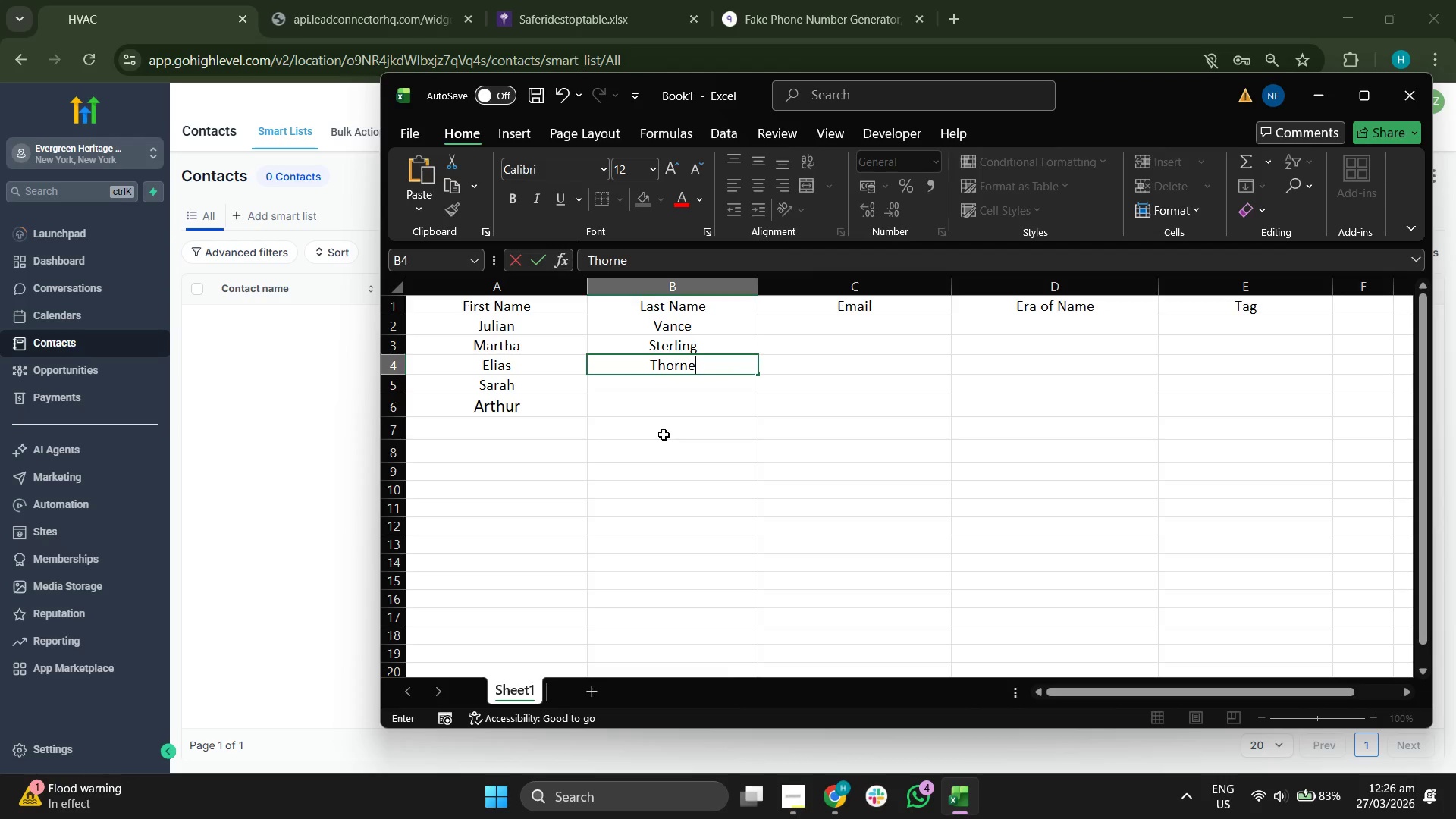 
key(Enter)
 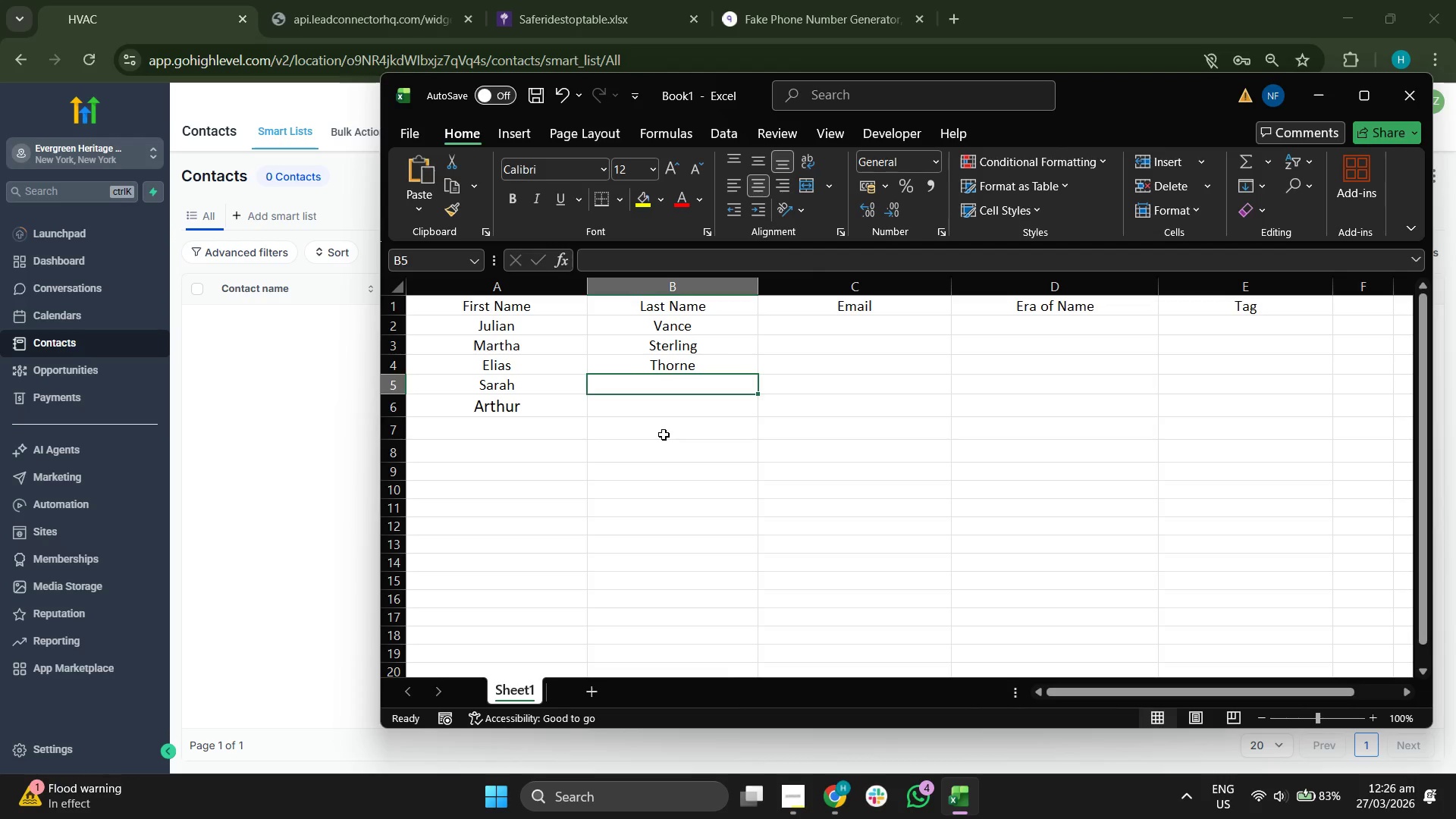 
type(Penn)
 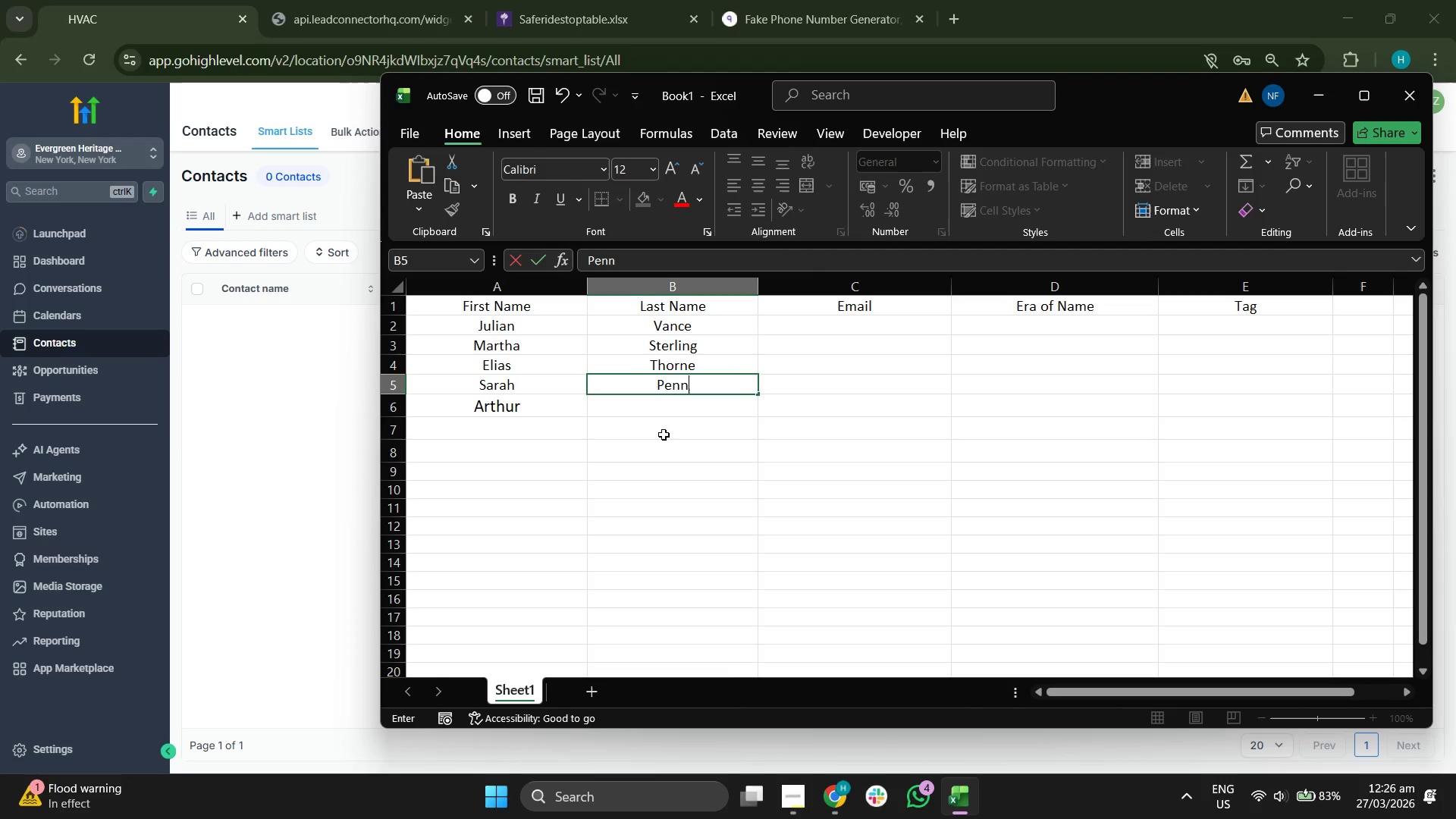 
key(Enter)
 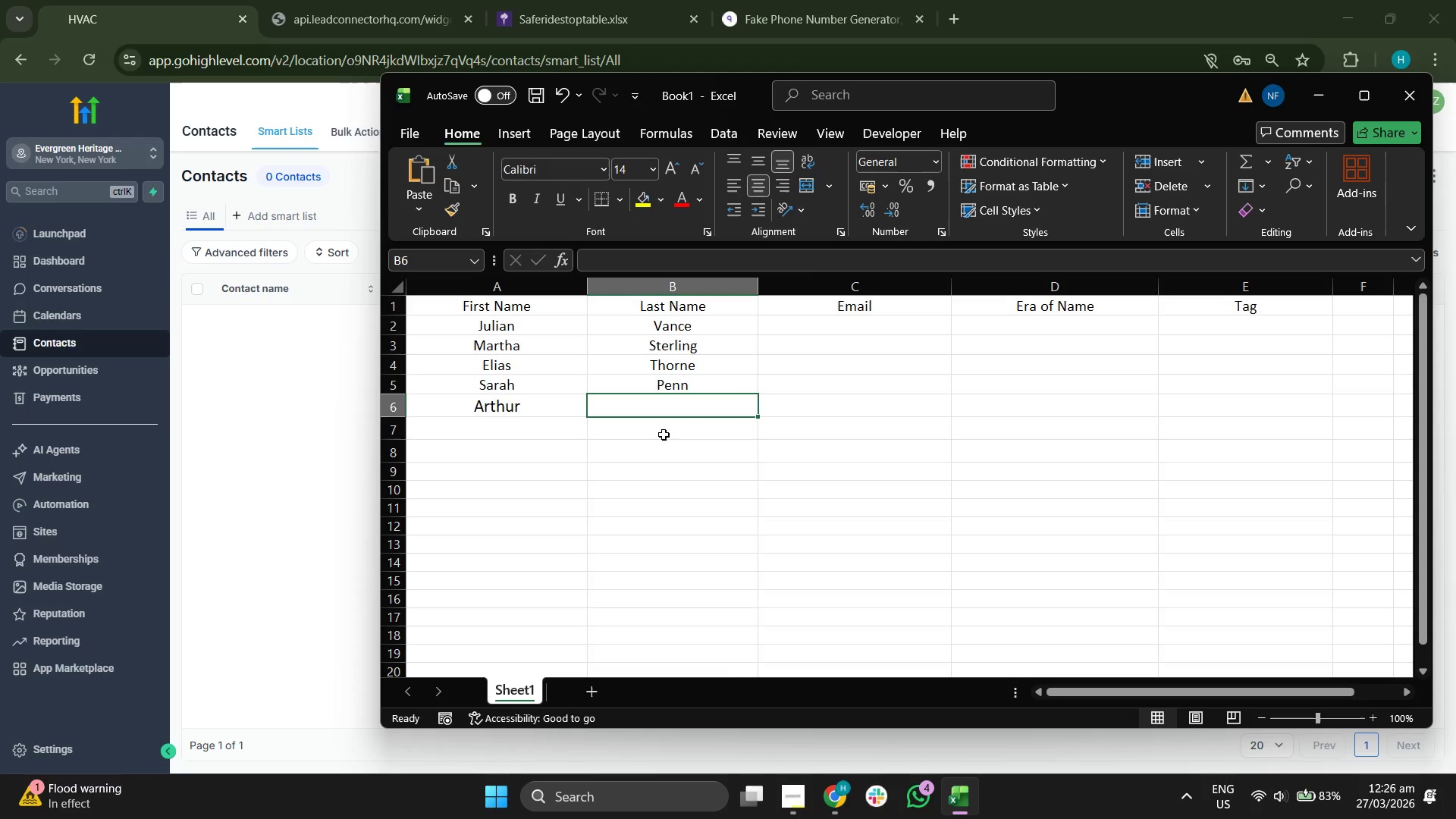 
type(Webb)
 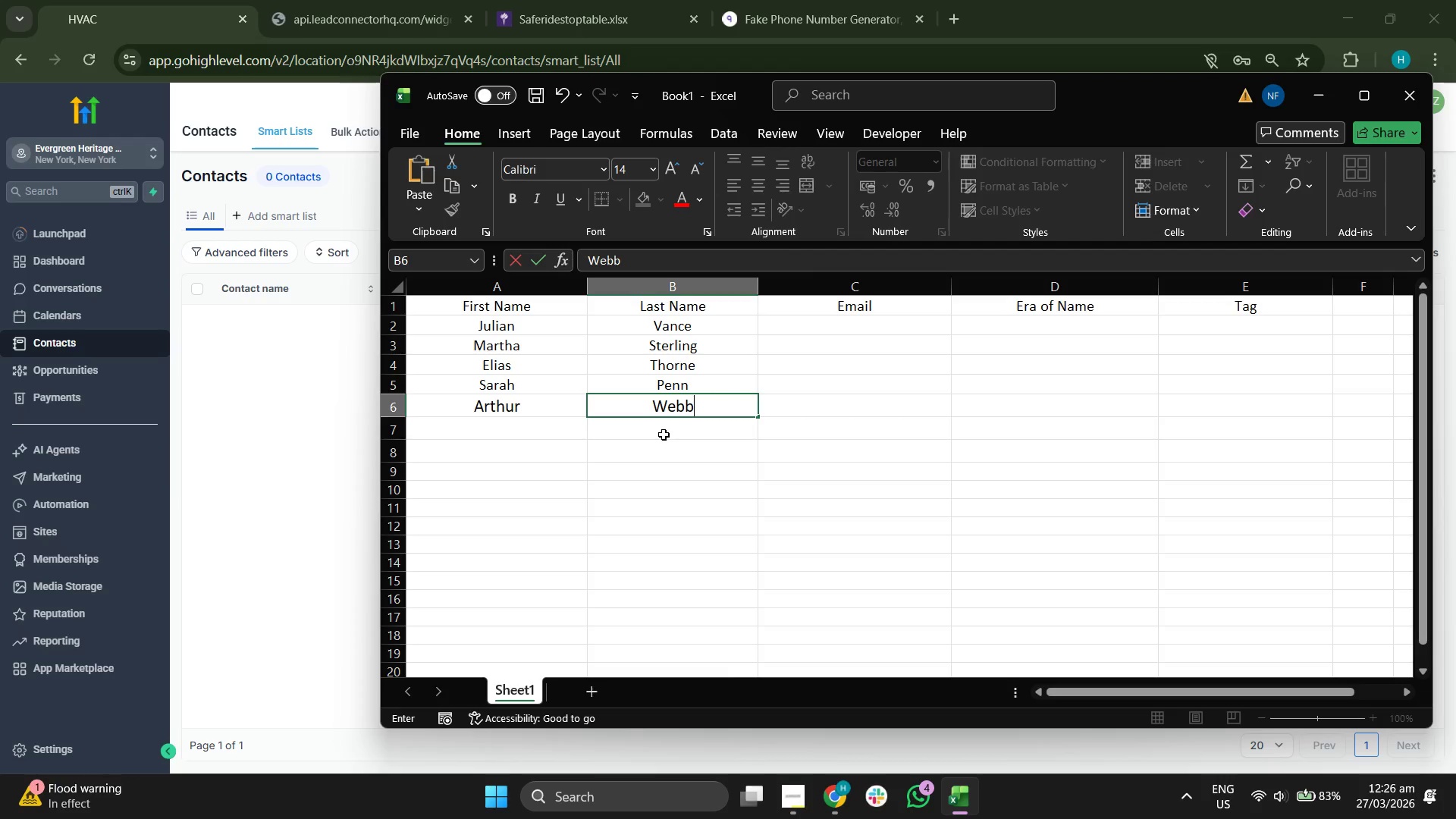 
key(Enter)
 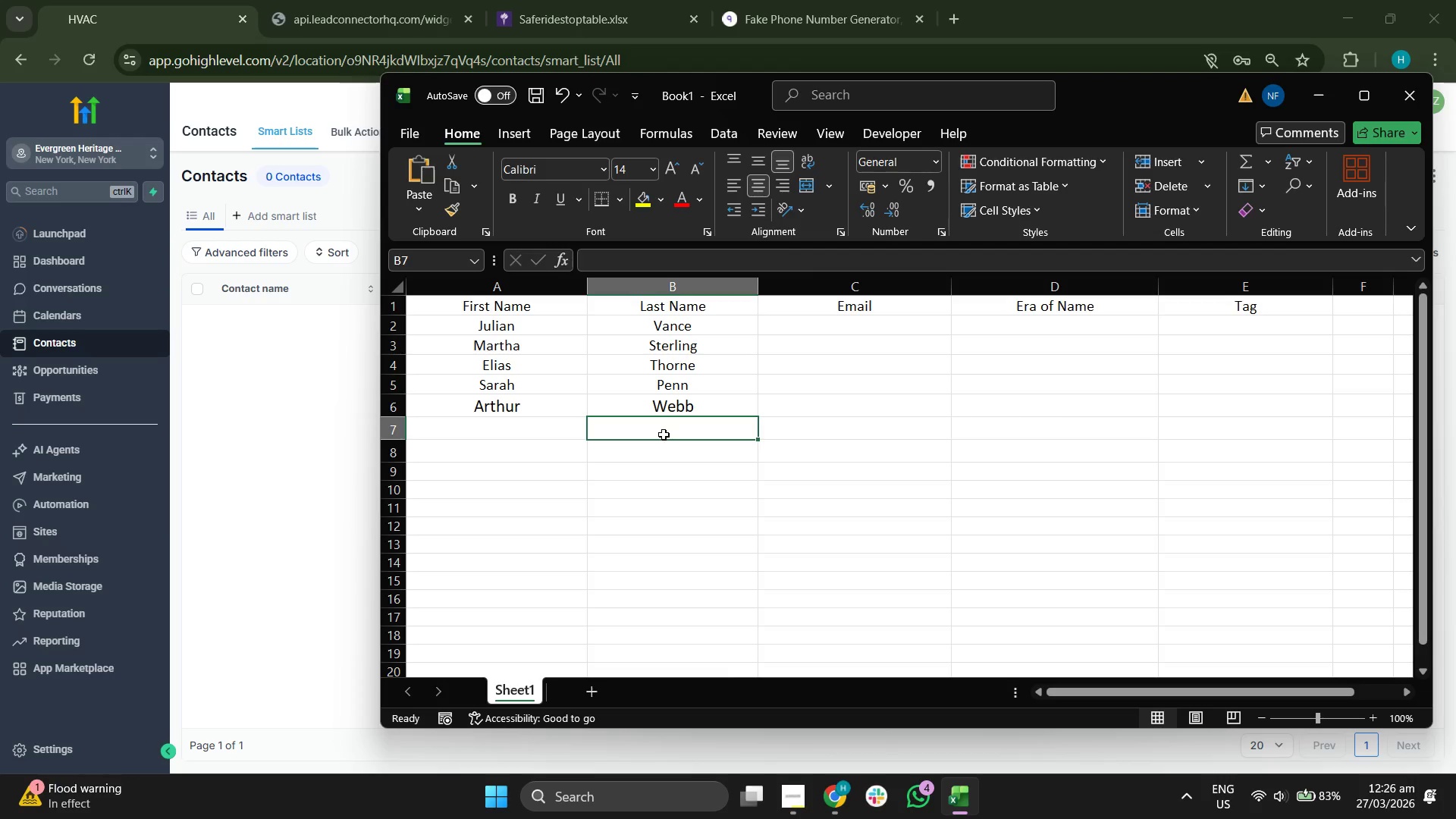 
key(ArrowUp)
 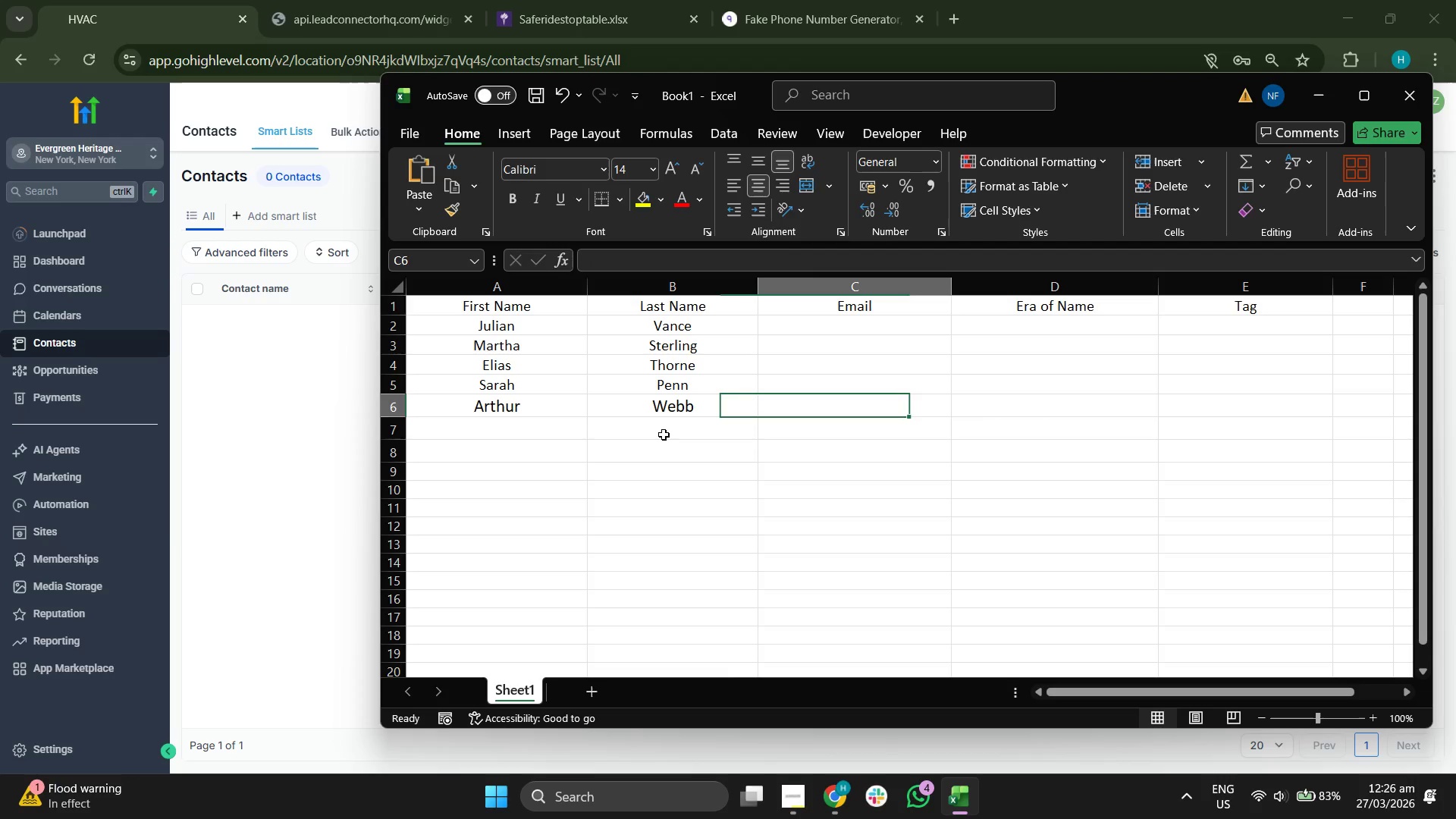 
key(ArrowRight)
 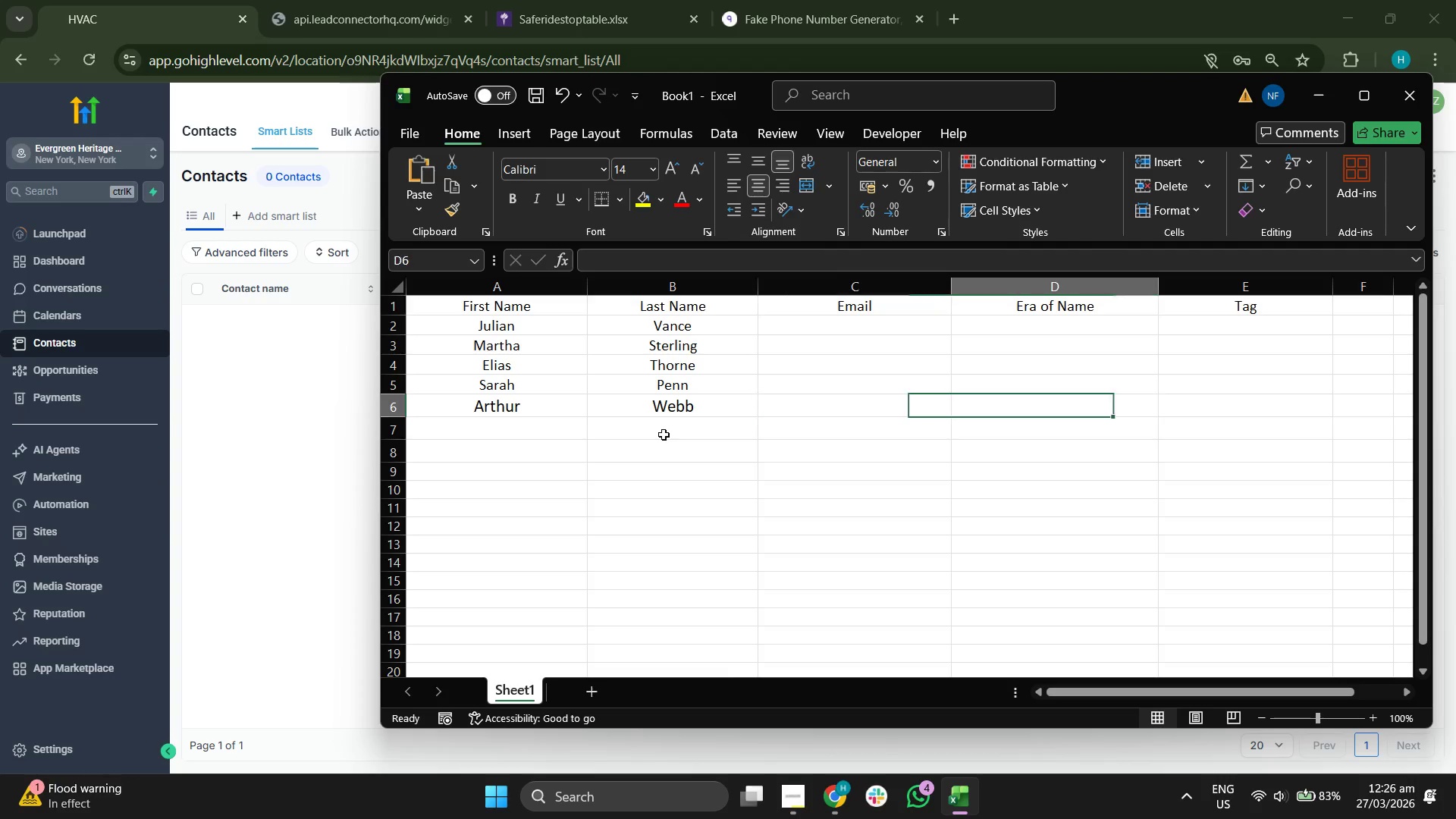 
key(ArrowRight)
 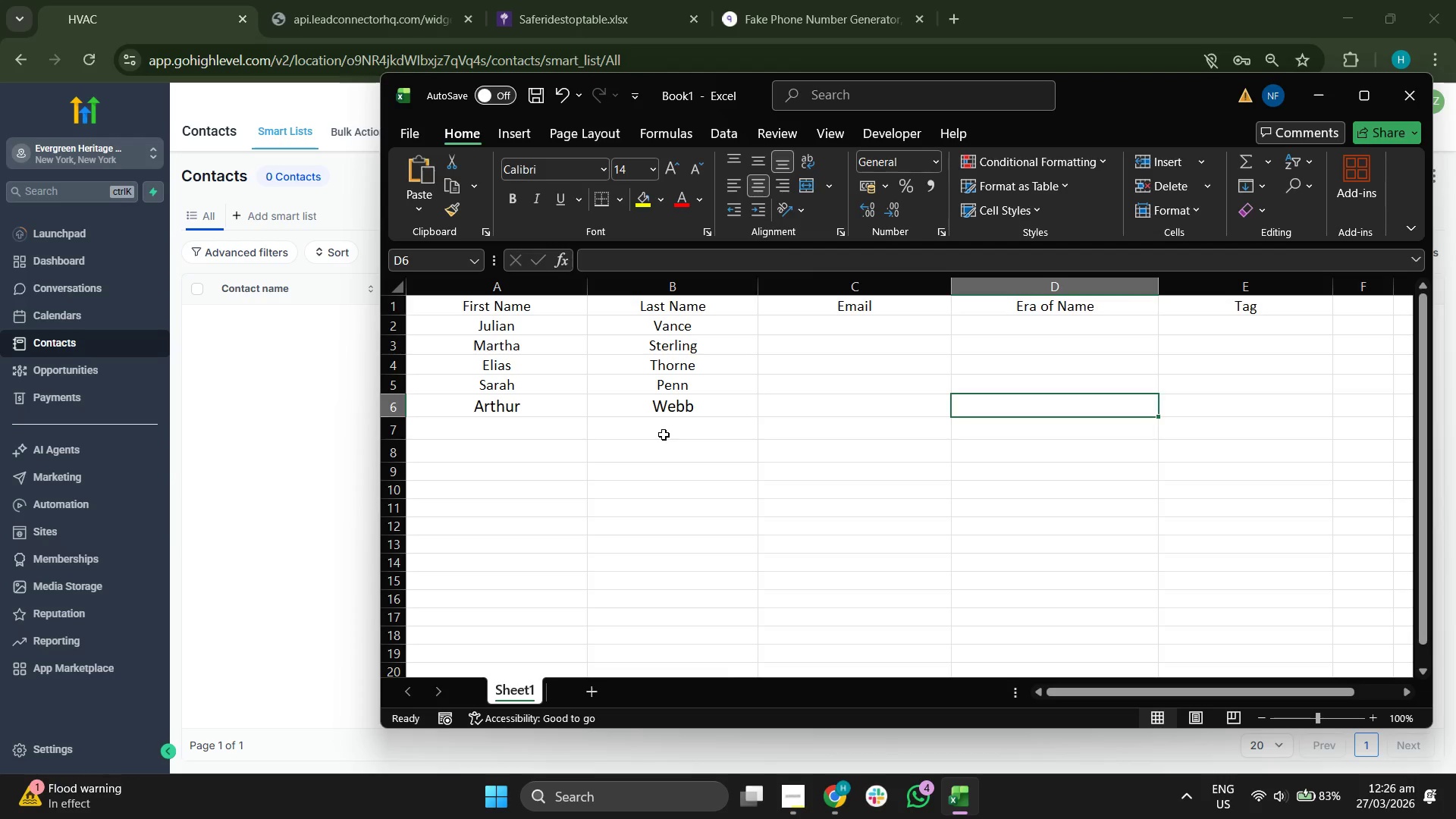 
key(ArrowLeft)
 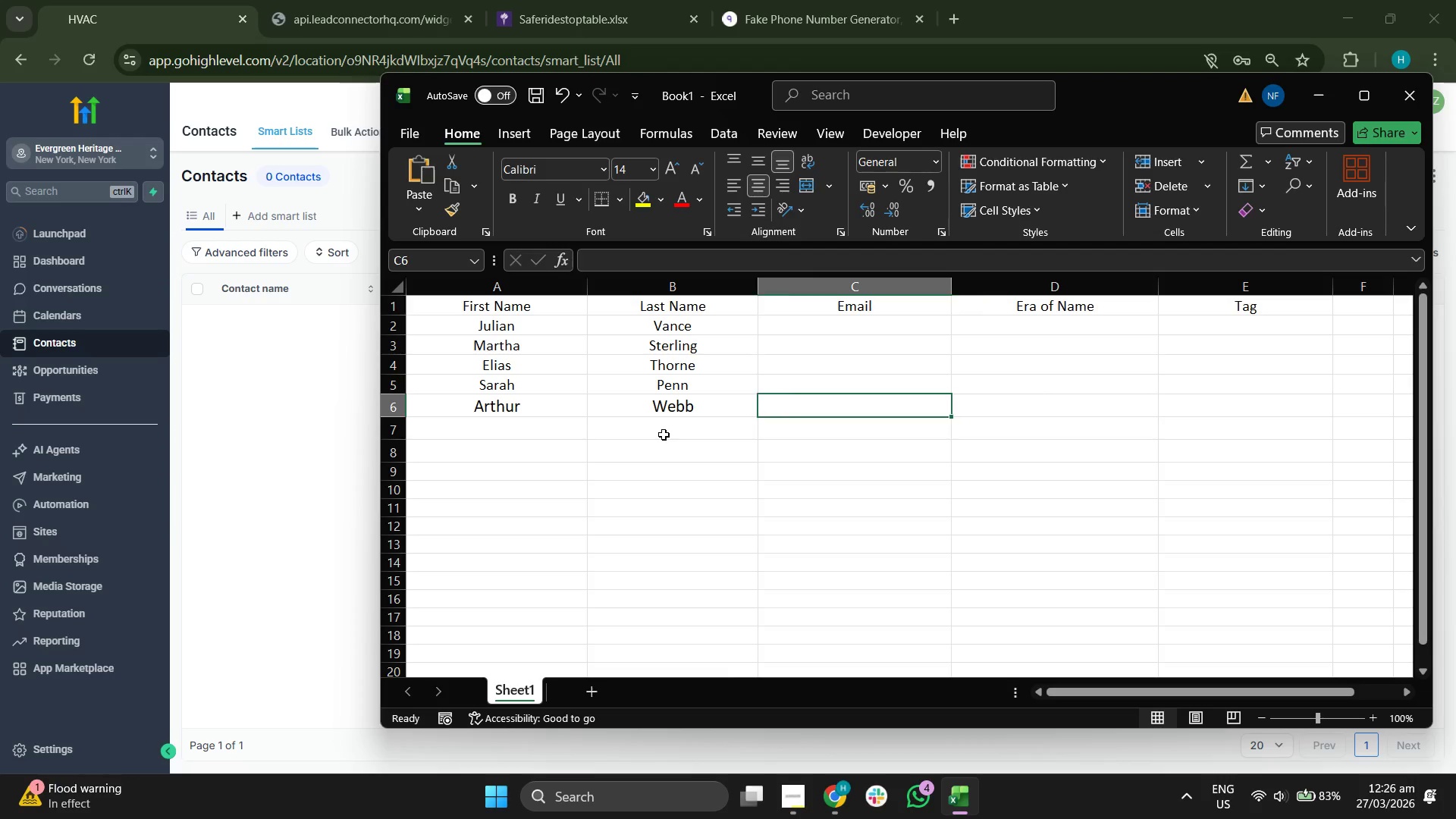 
key(ArrowUp)
 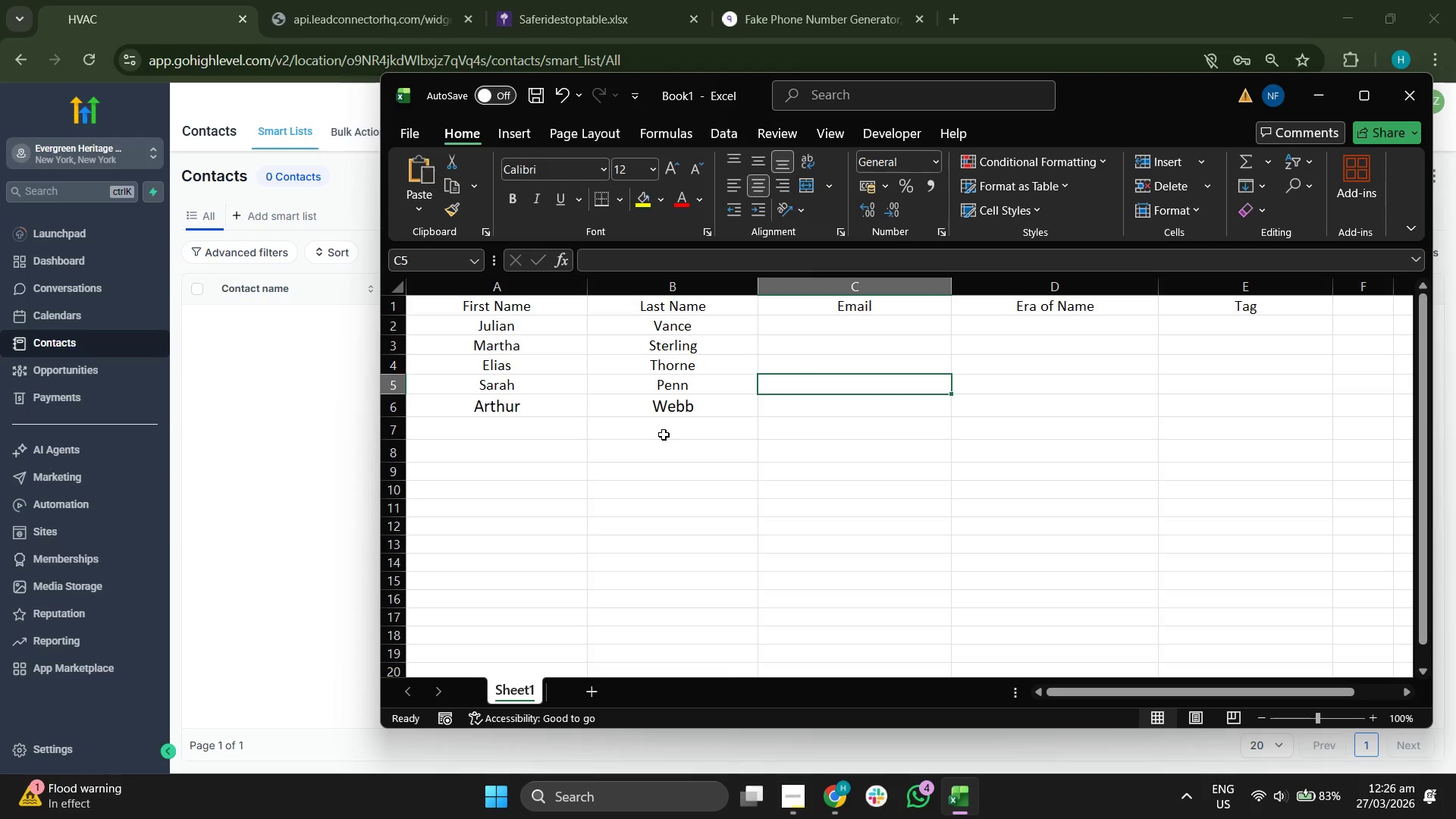 
key(ArrowUp)
 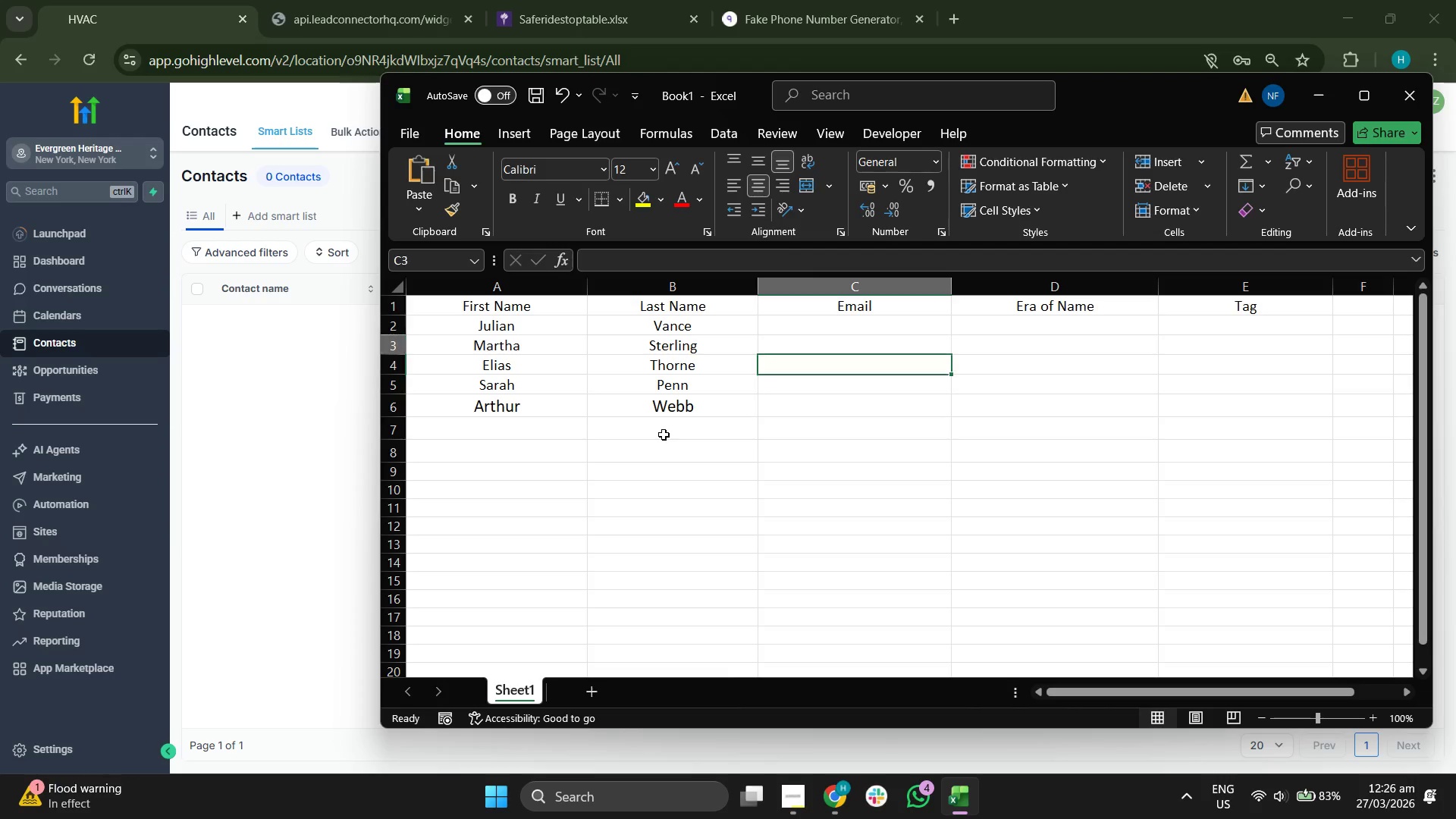 
key(ArrowUp)
 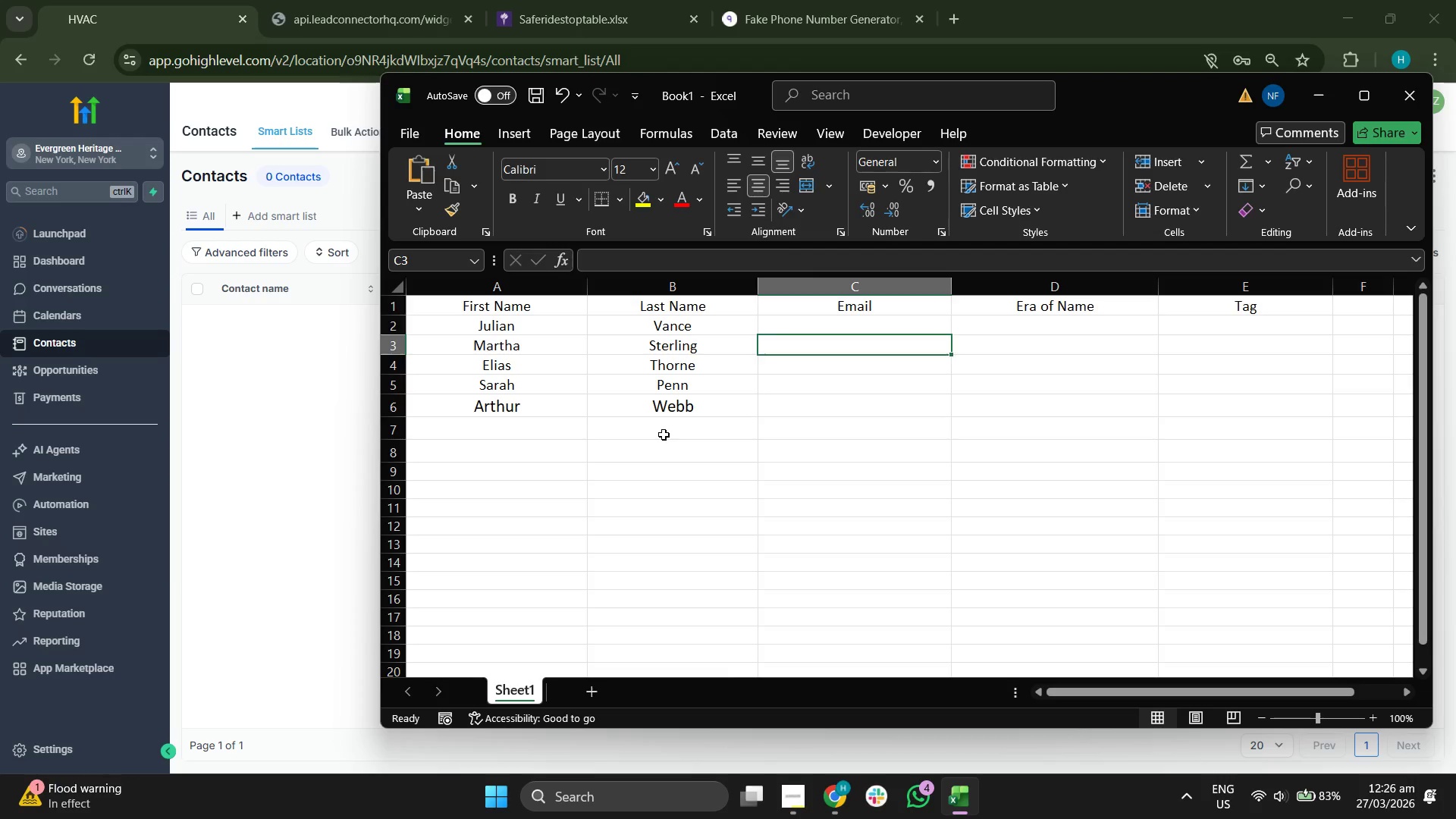 
key(ArrowUp)
 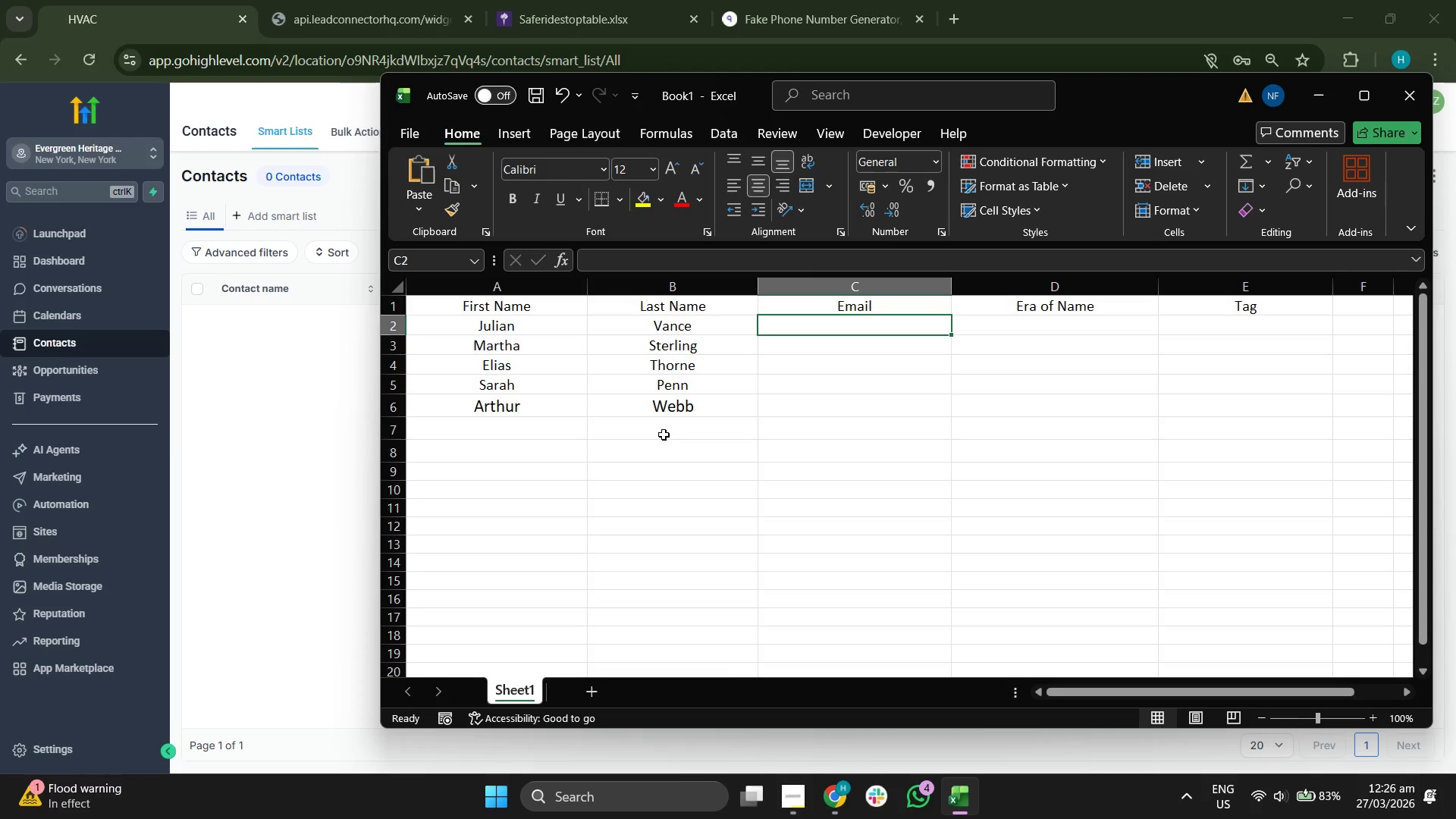 
type(julai)
key(Backspace)
key(Backspace)
type(ian@example.com)
 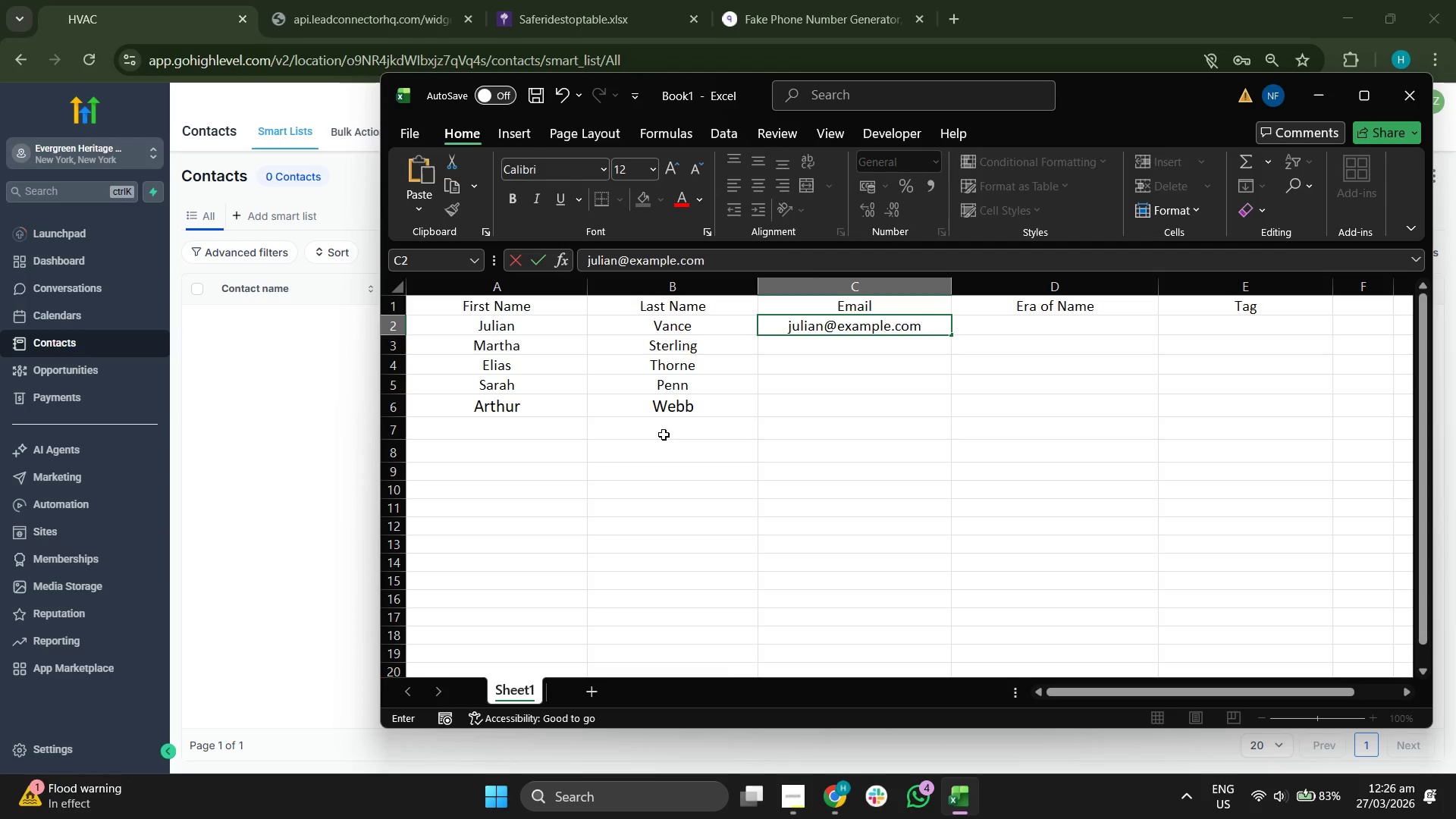 
key(Enter)
 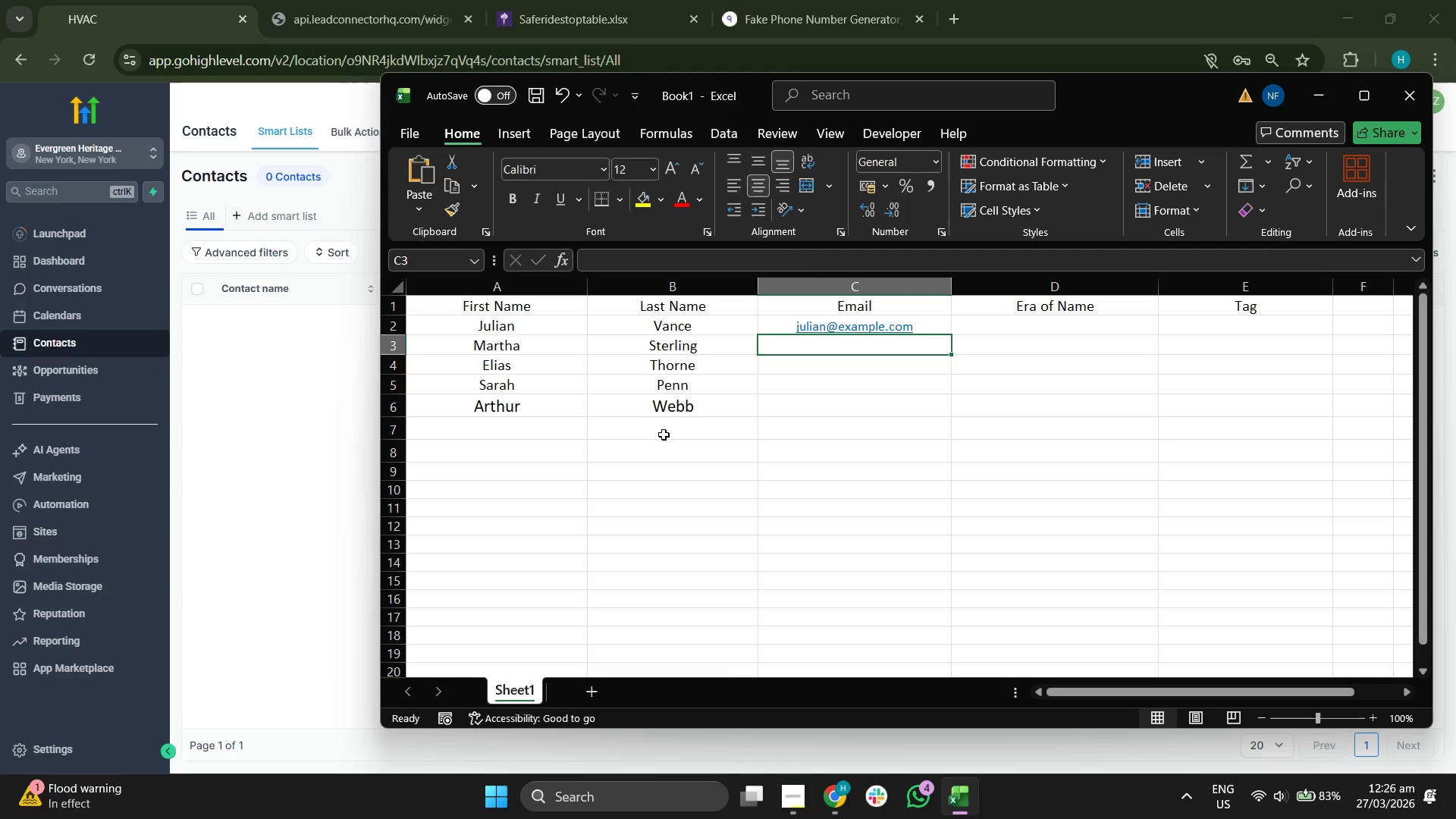 
type(mat)
key(Backspace)
type(rtha)
 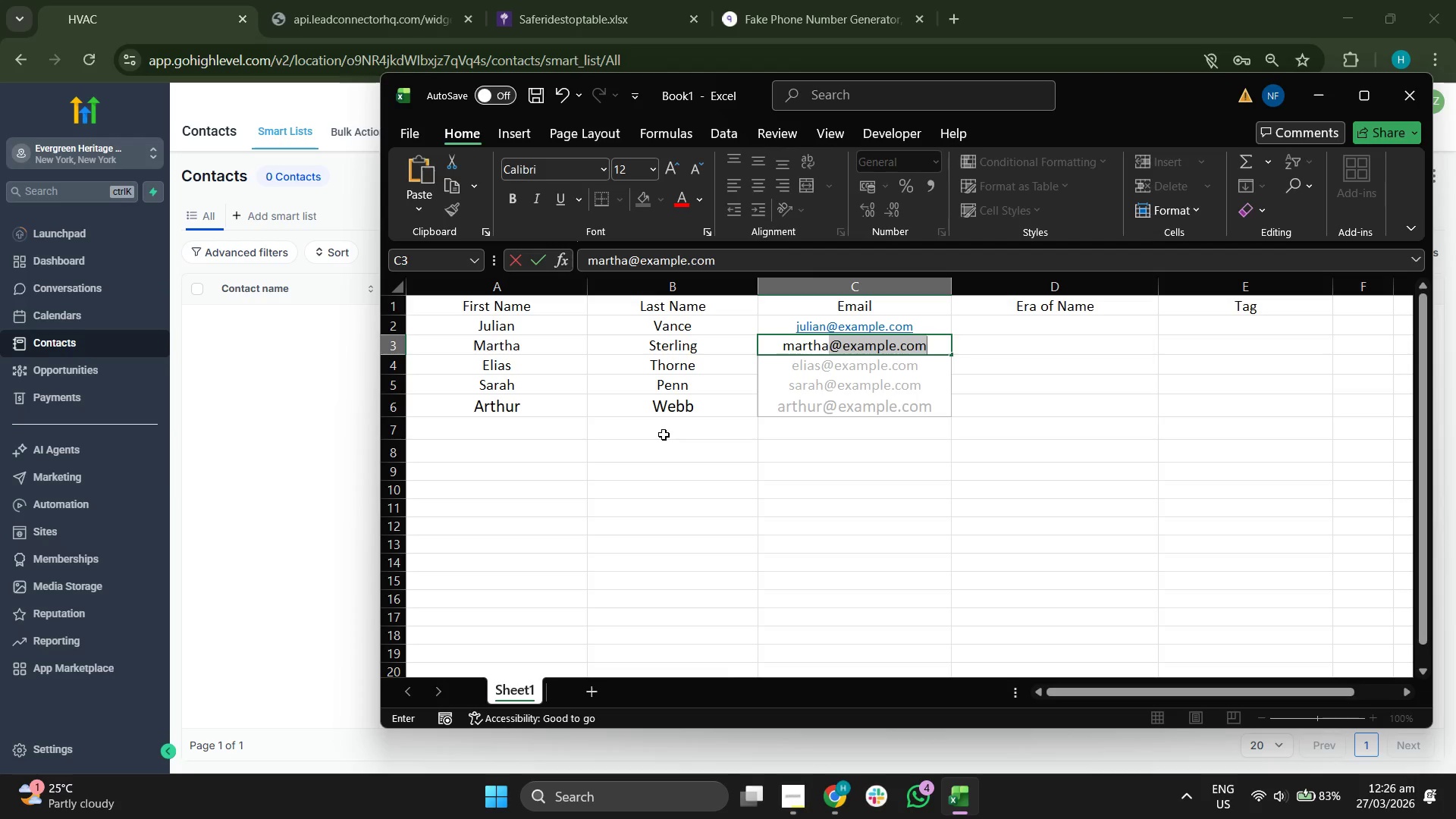 
type(@examo)
key(Backspace)
type(ple.com)
 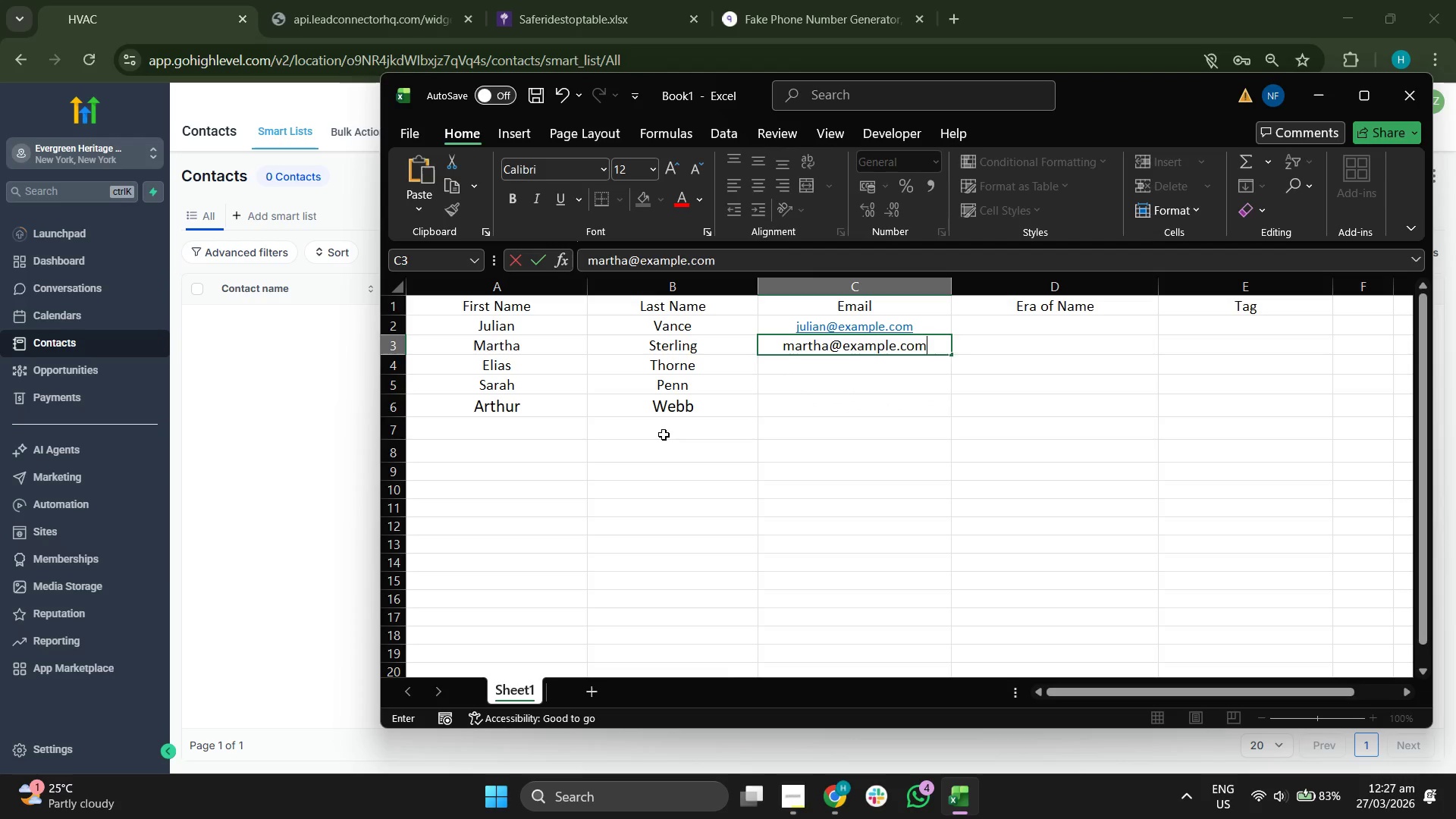 
key(Enter)
 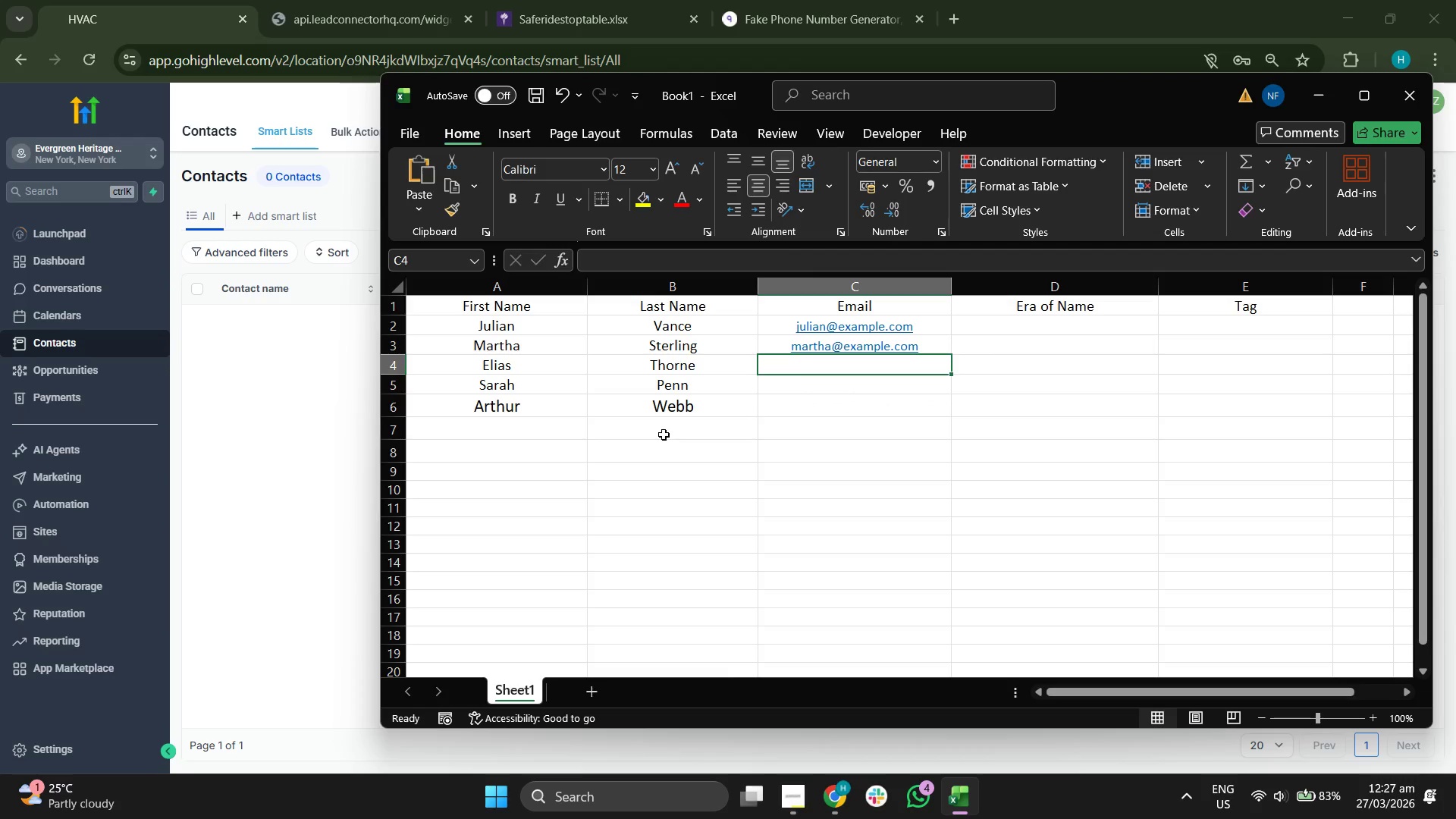 
type(E)
key(Backspace)
type(elias@example.com)
 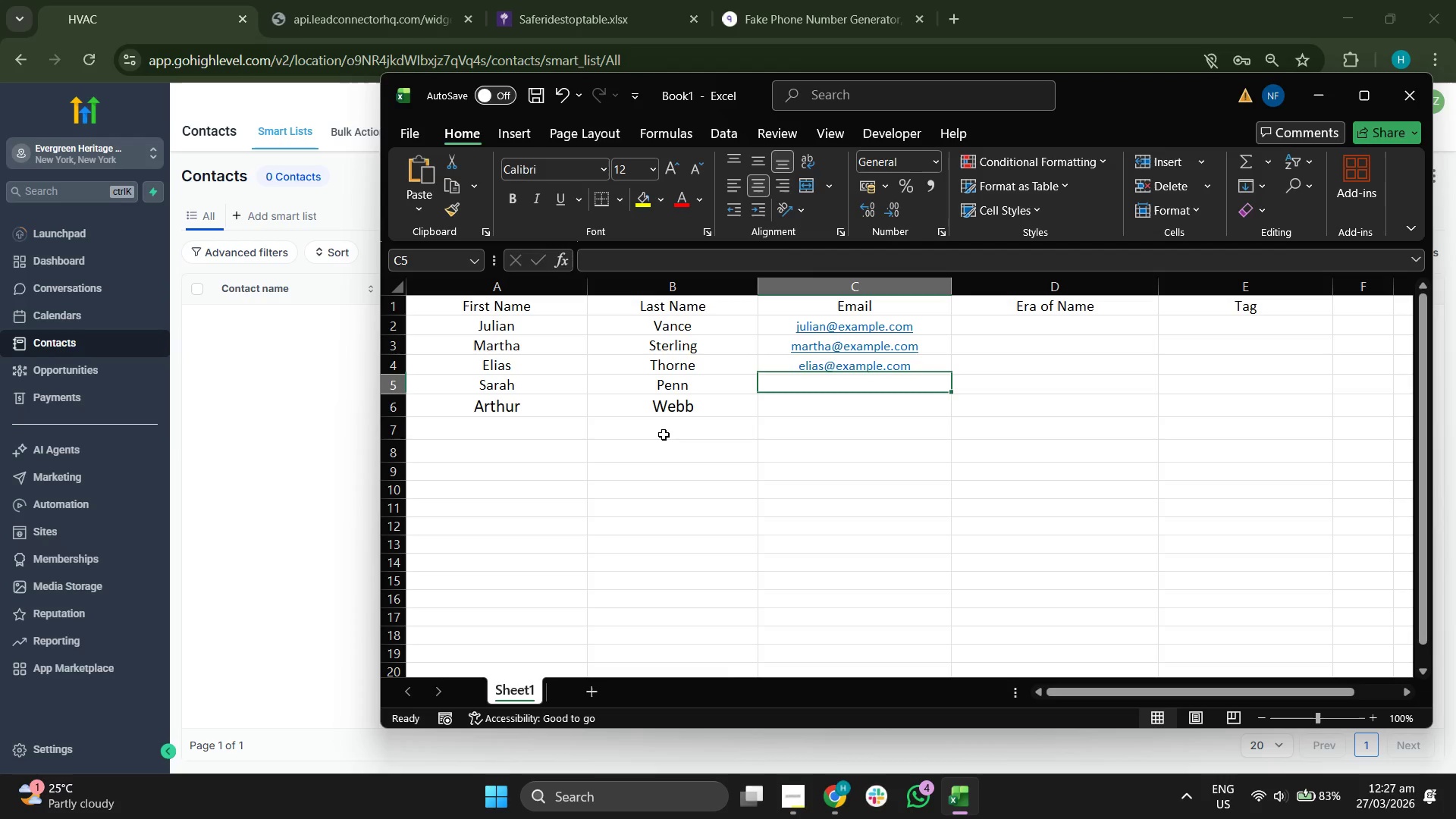 
 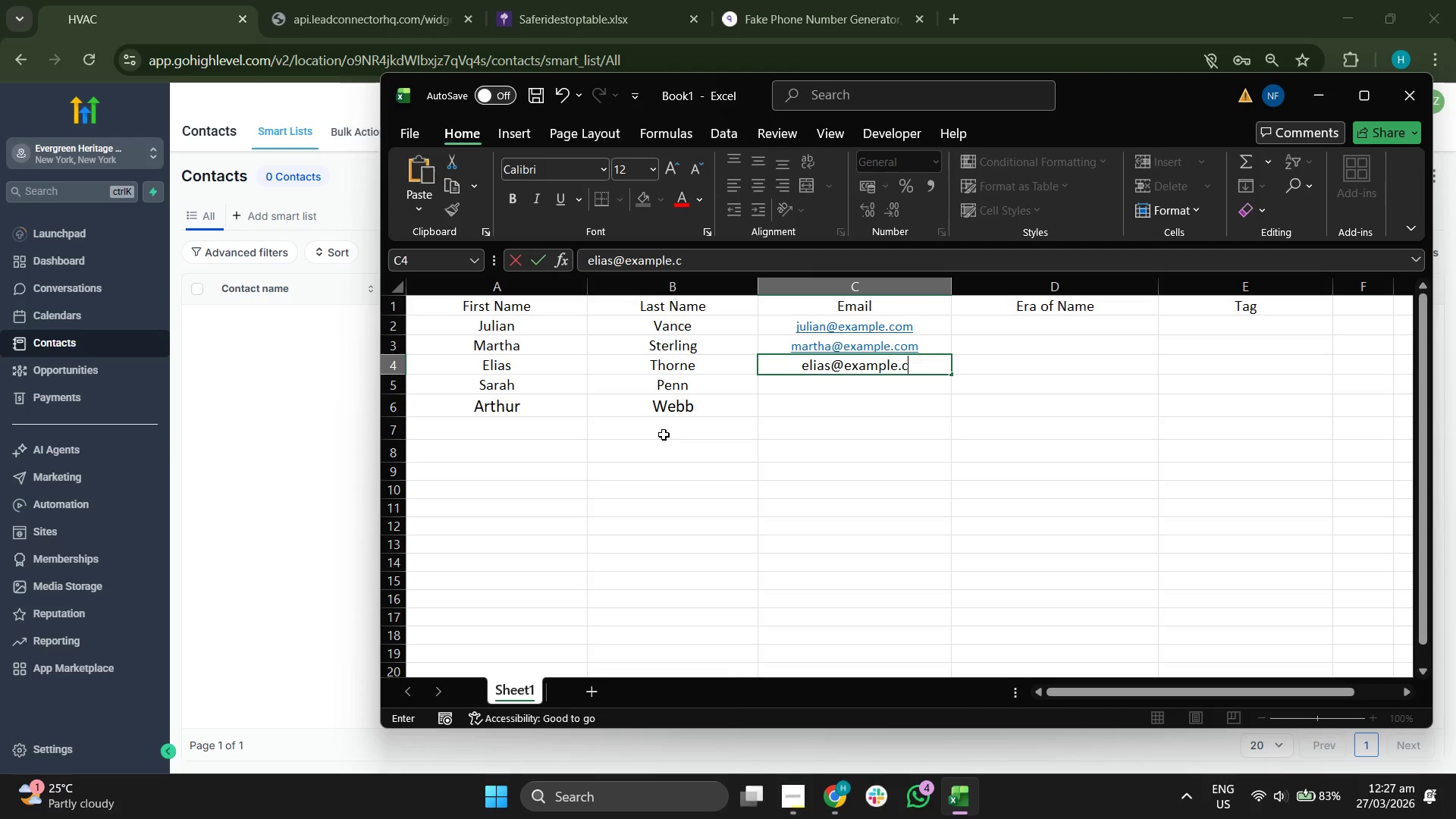 
key(Enter)
 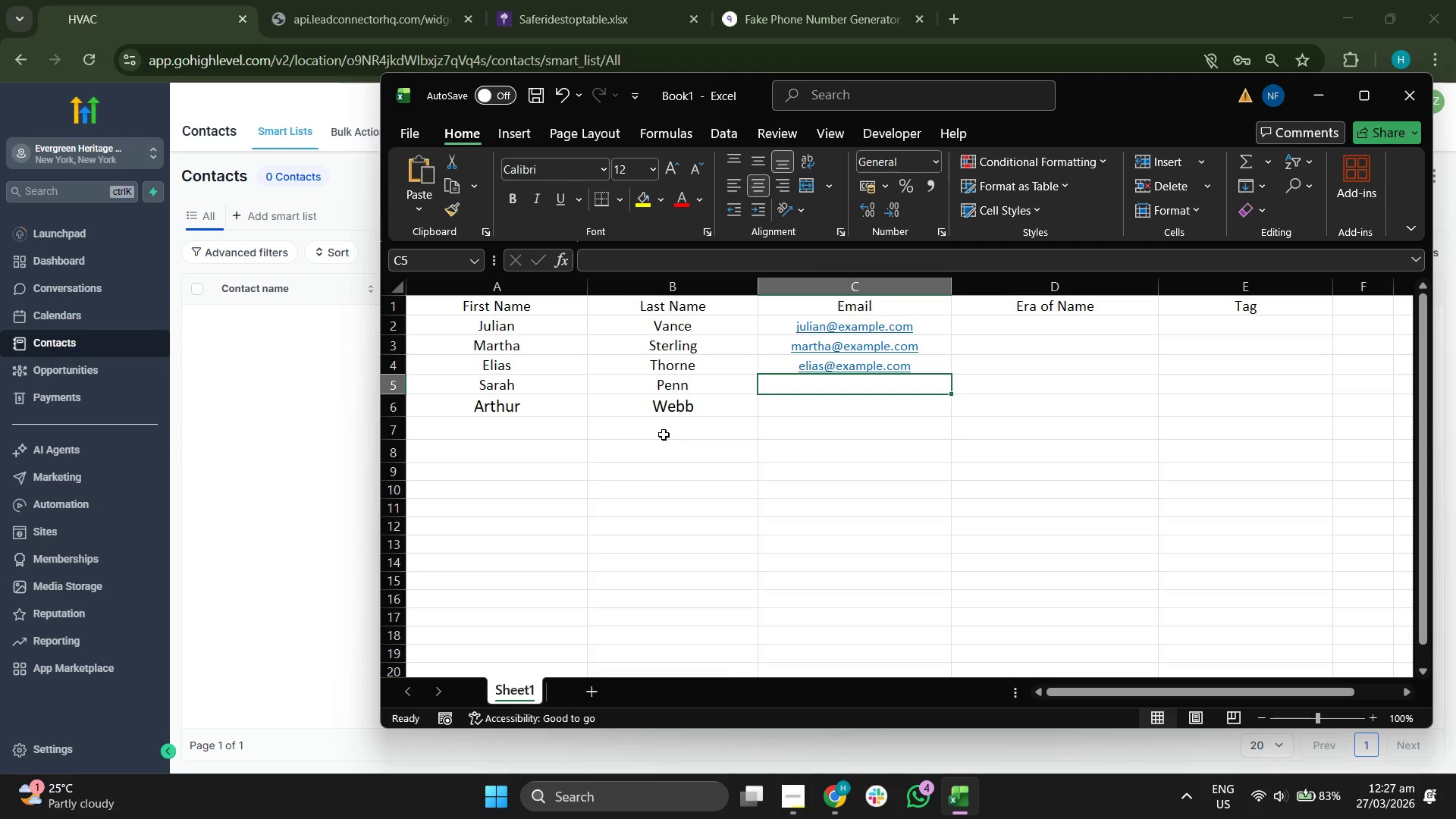 
type(sarag)
key(Backspace)
type(h@example.com)
 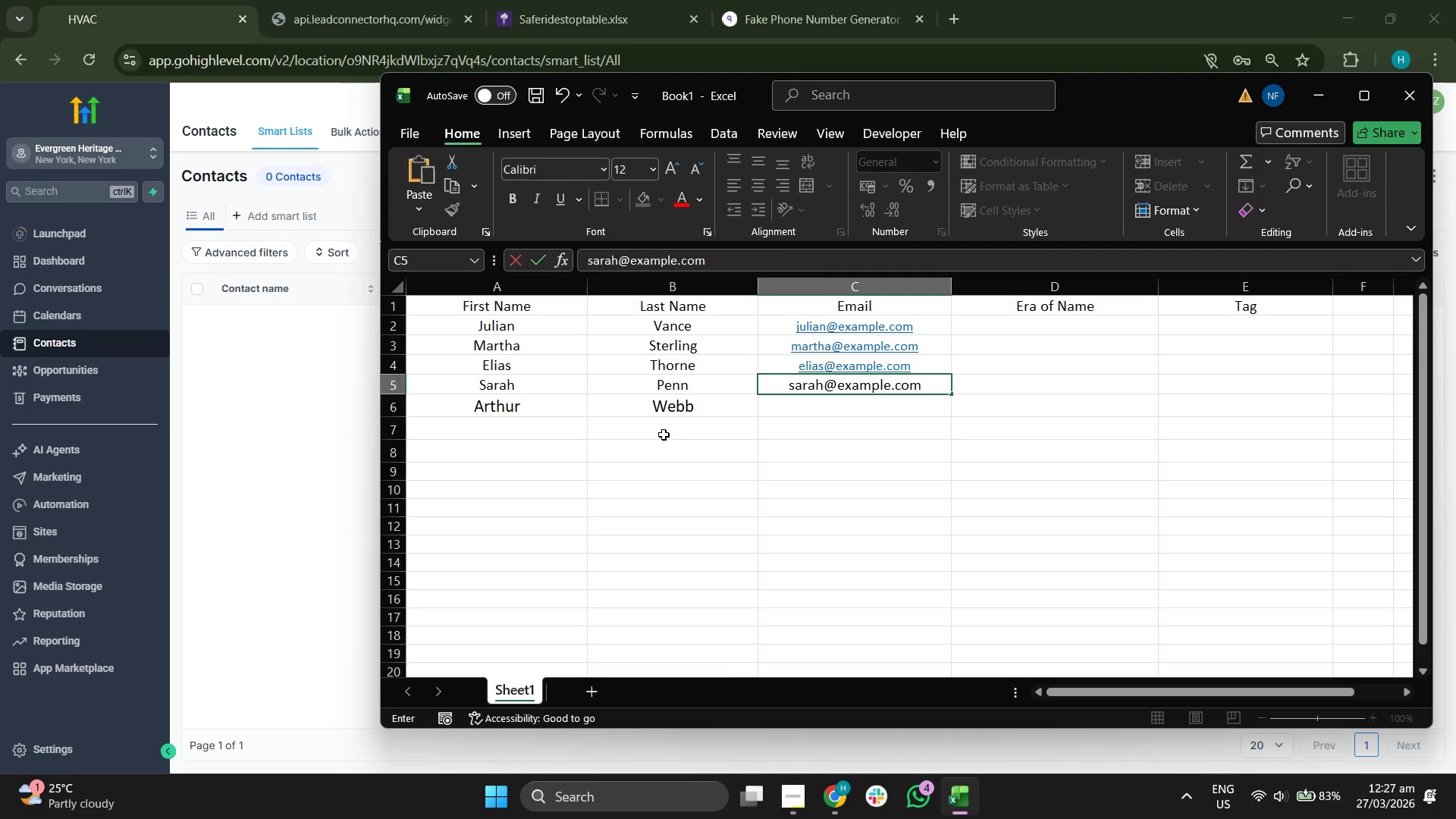 
key(Enter)
 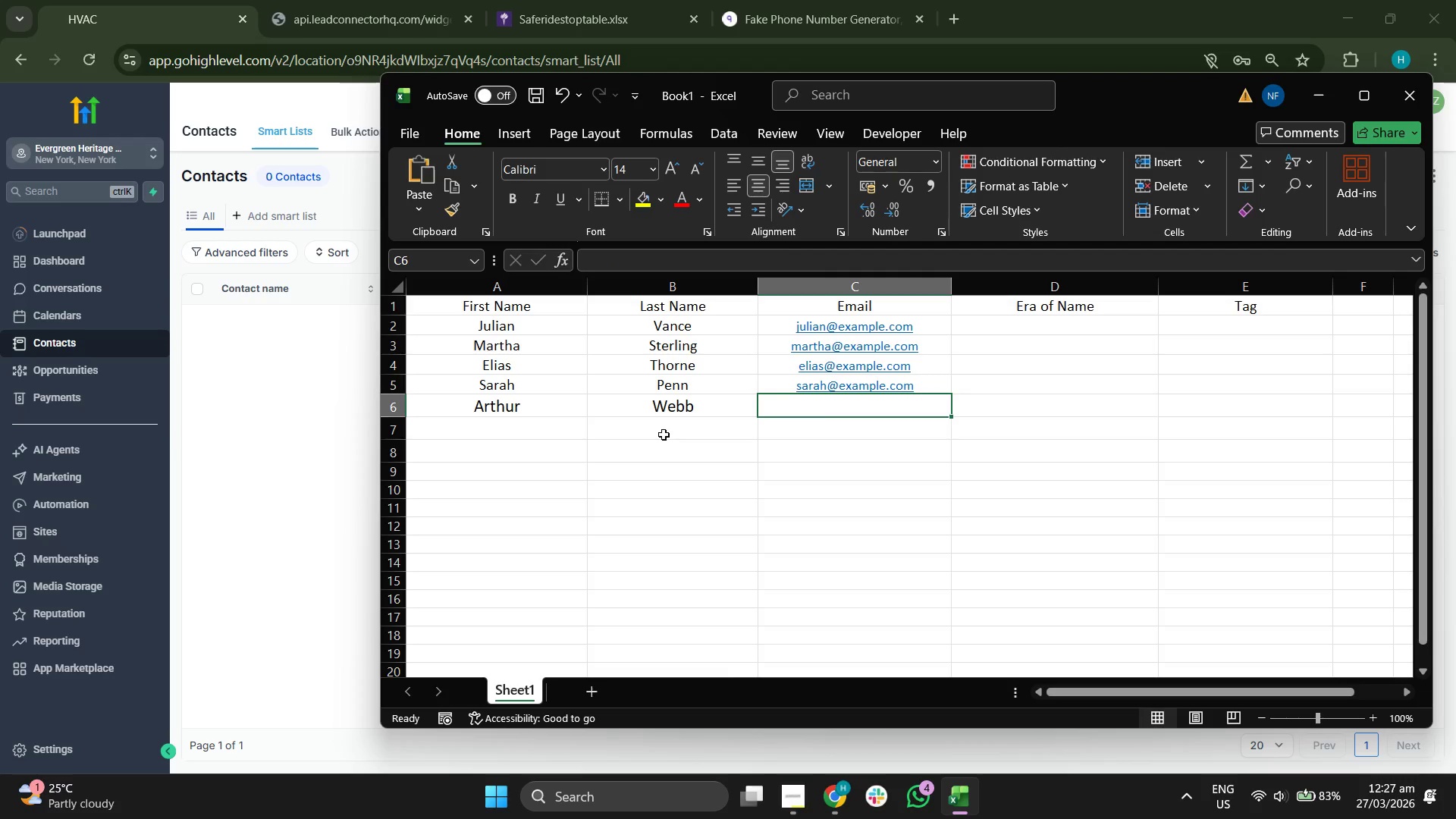 
type(arth)
key(Backspace)
key(Backspace)
key(Backspace)
key(Backspace)
 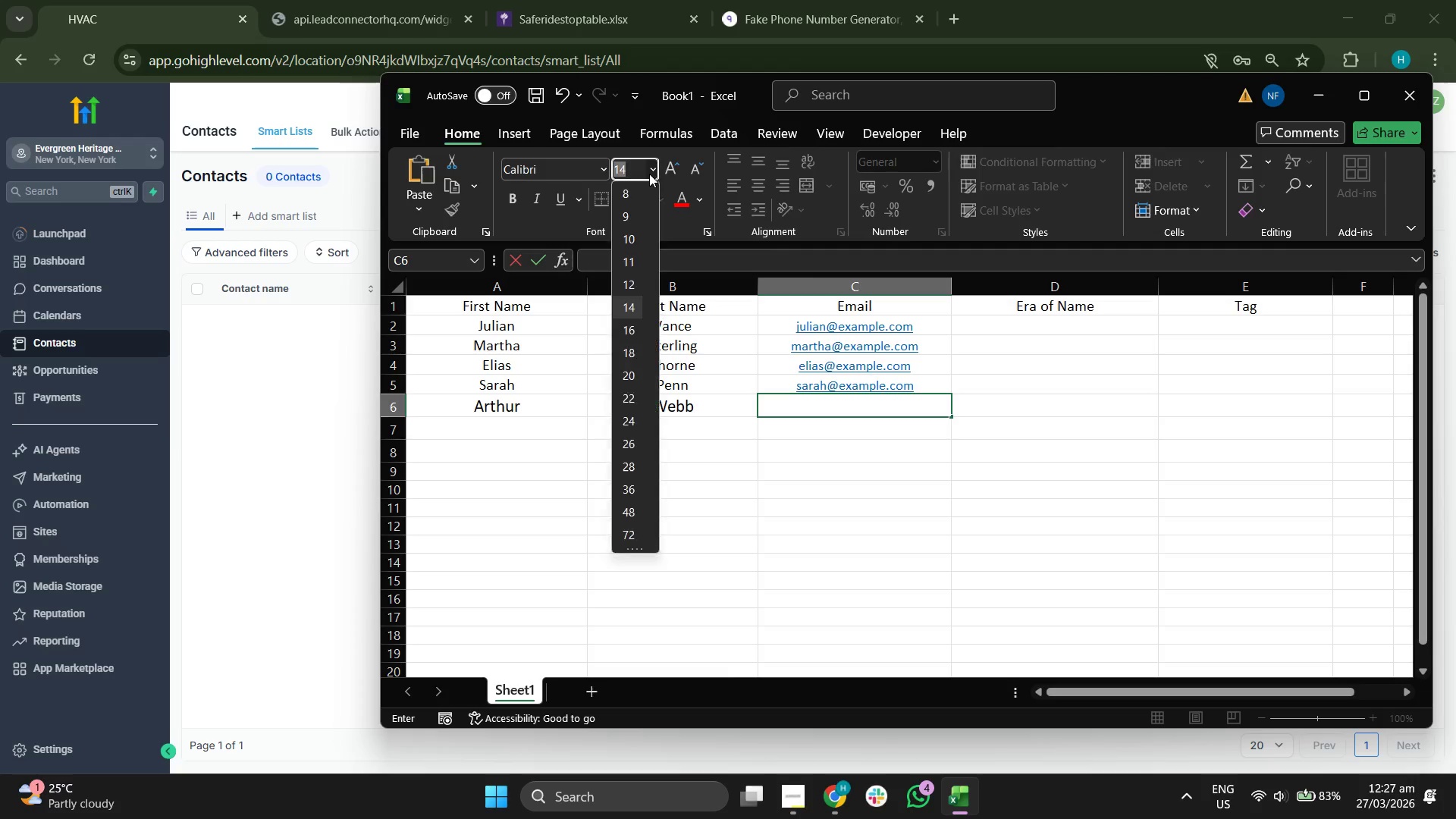 
left_click([635, 283])
 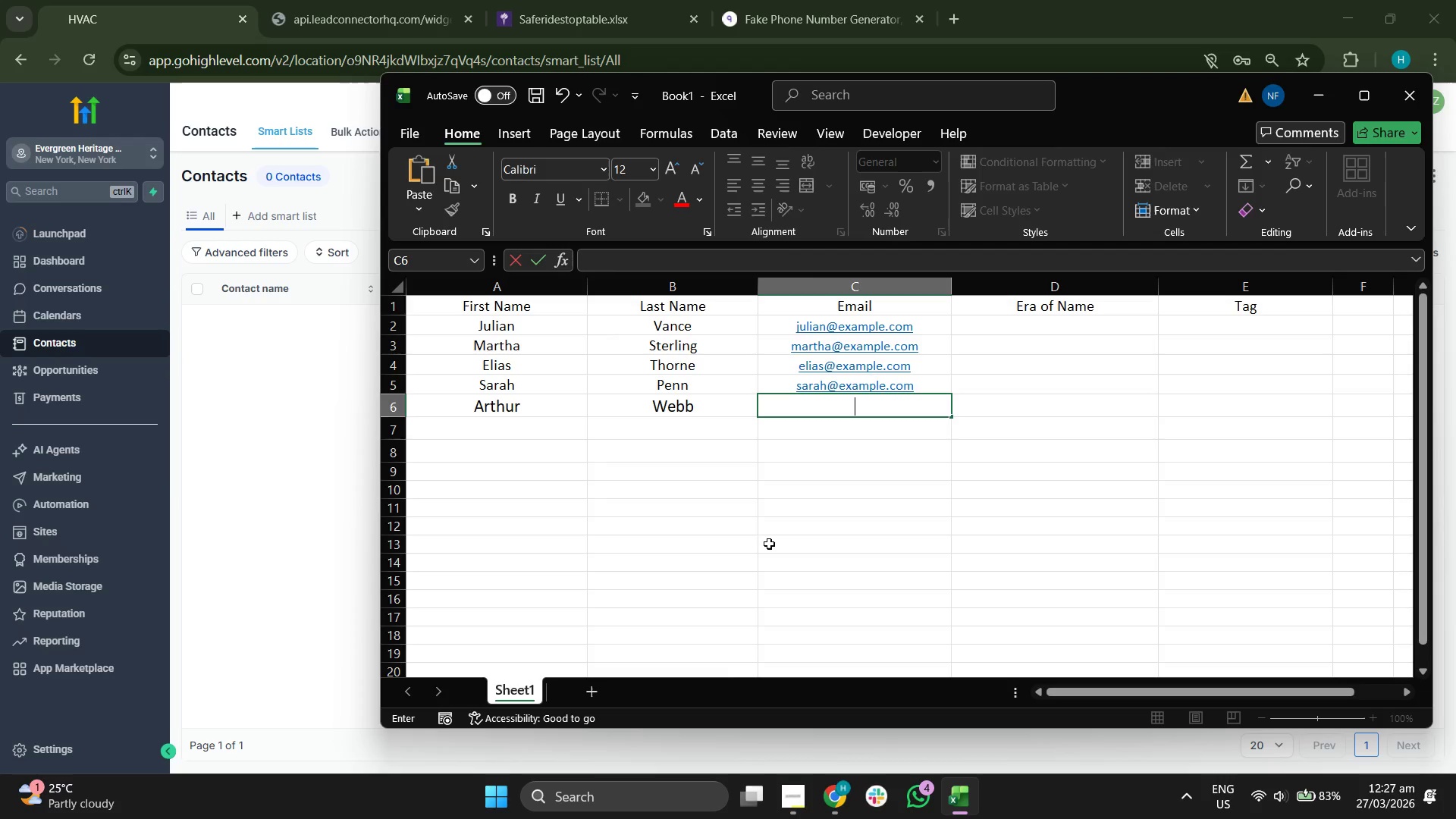 
type(arthur@examo)
key(Backspace)
type(ple.com)
 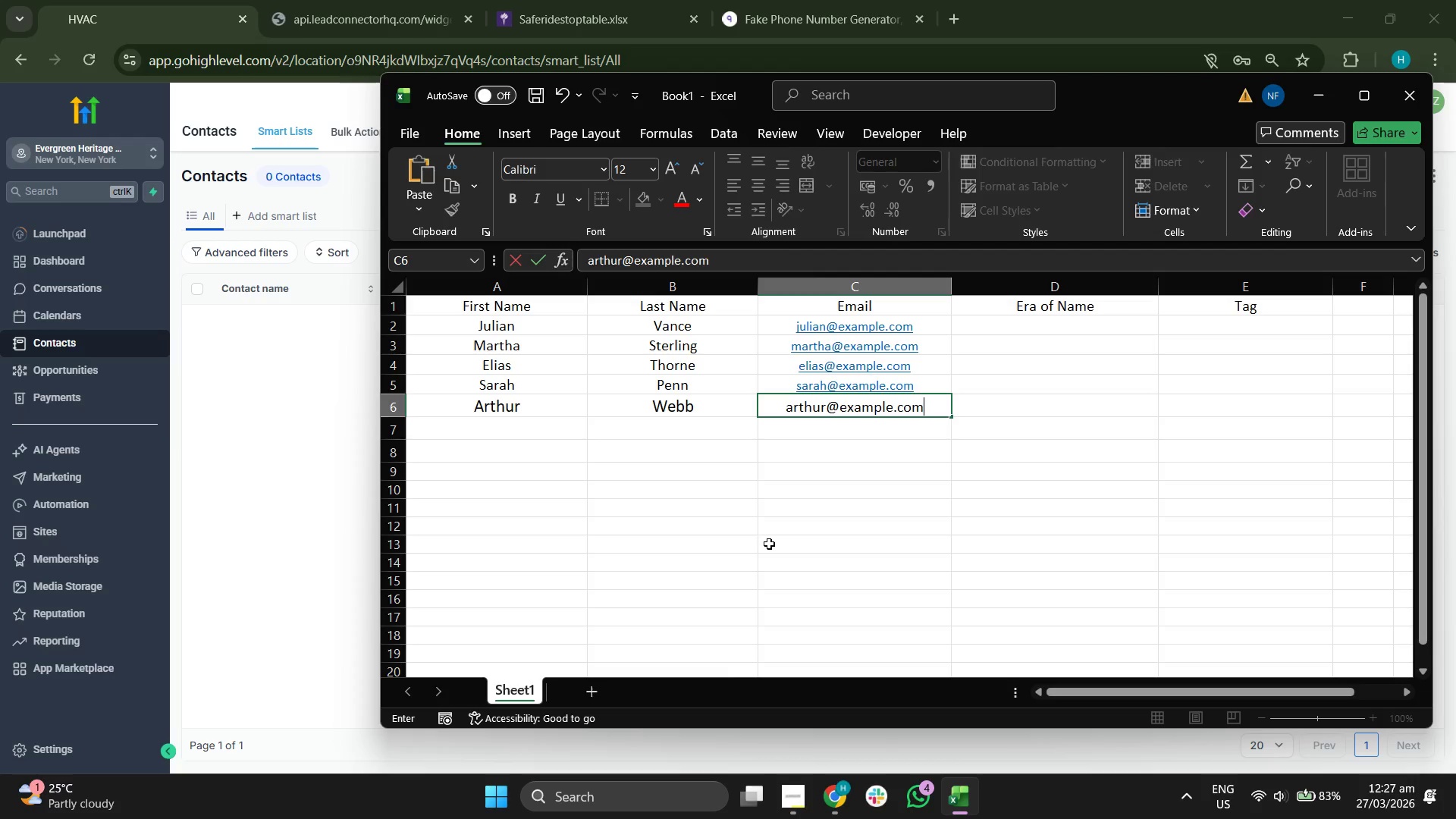 
wait(8.66)
 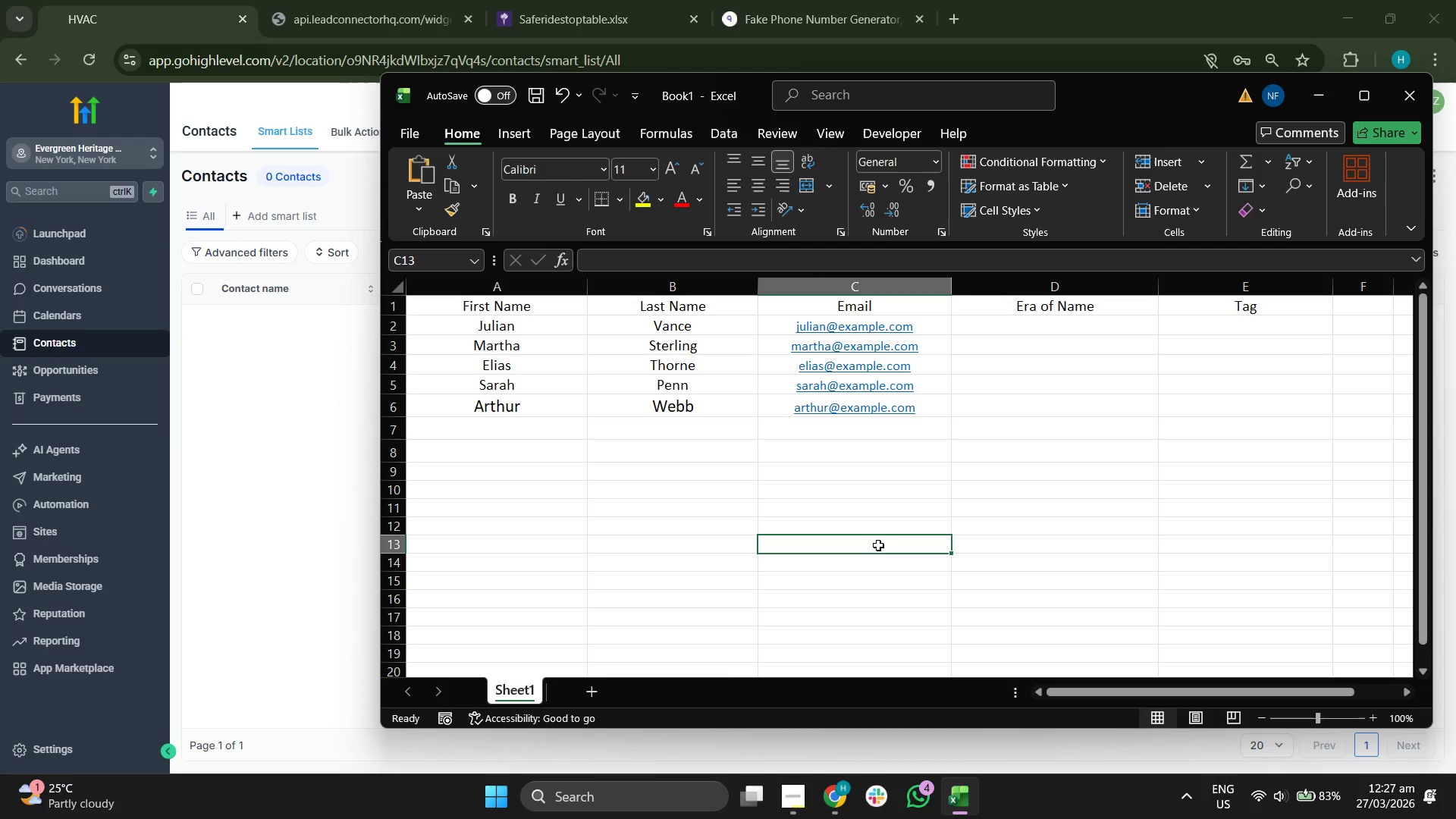 
left_click([1062, 322])
 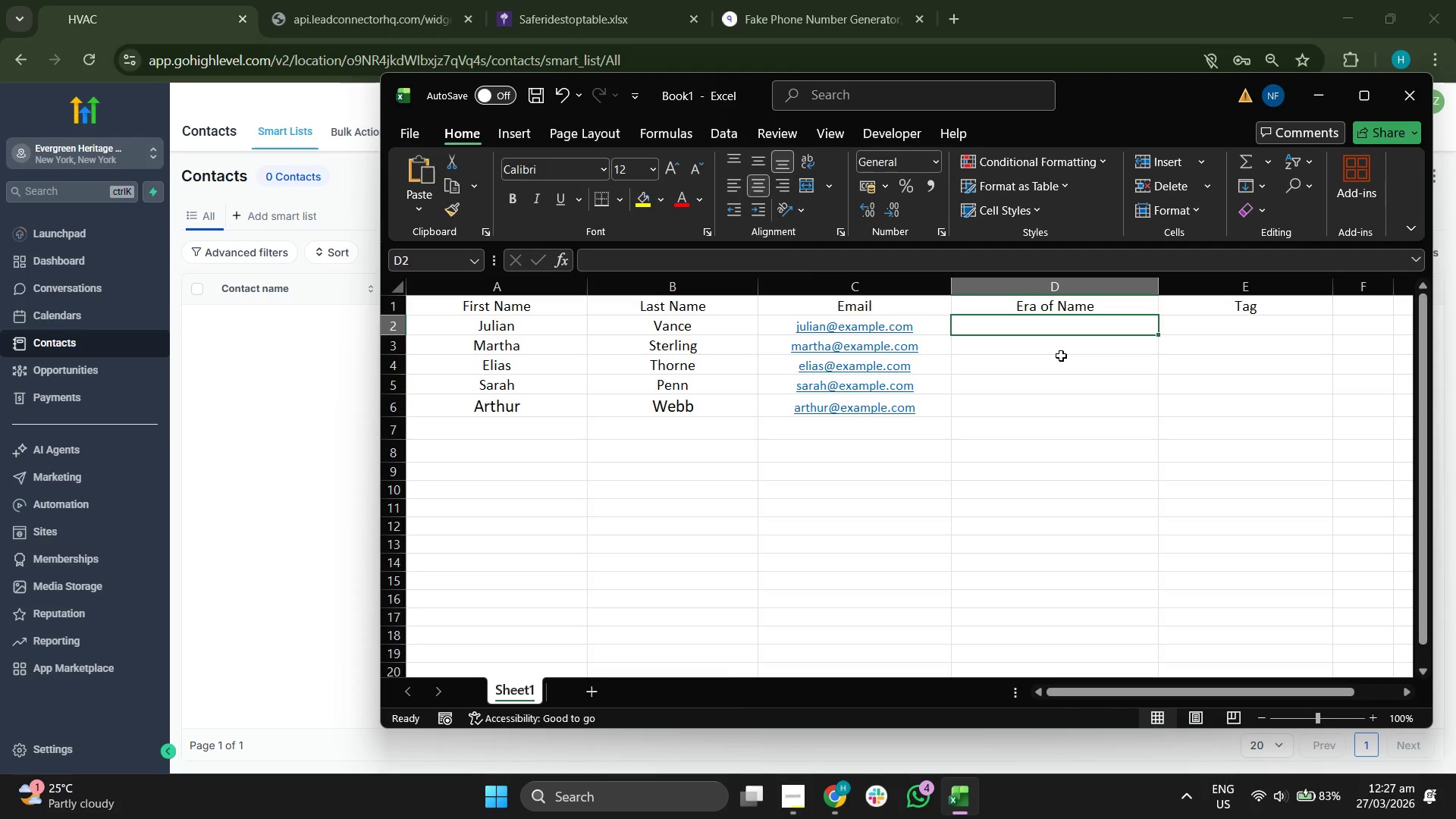 
type(Virtoian)
key(Backspace)
key(Backspace)
type(r)
key(Backspace)
key(Backspace)
type(rian)
 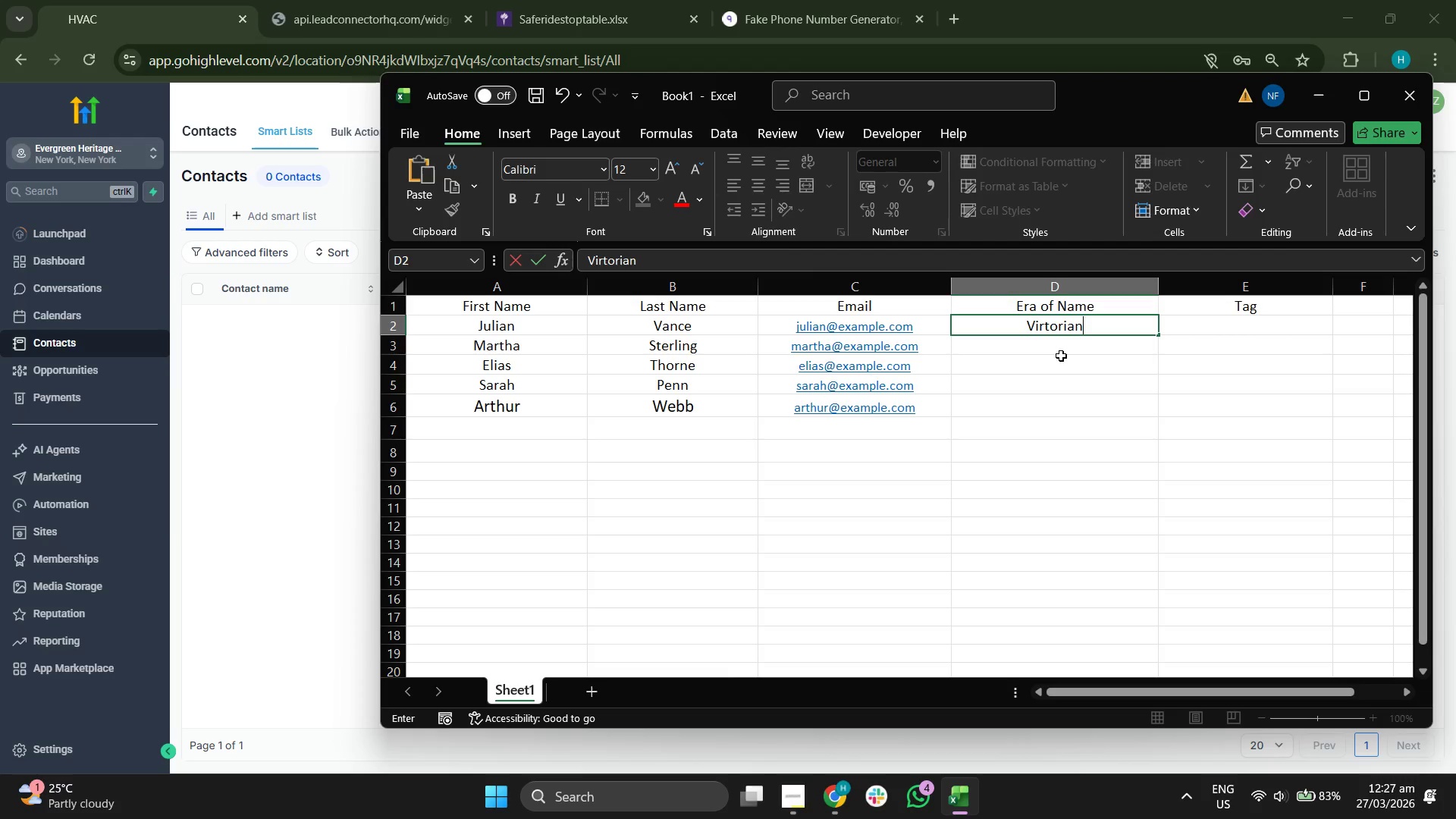 
key(Enter)
 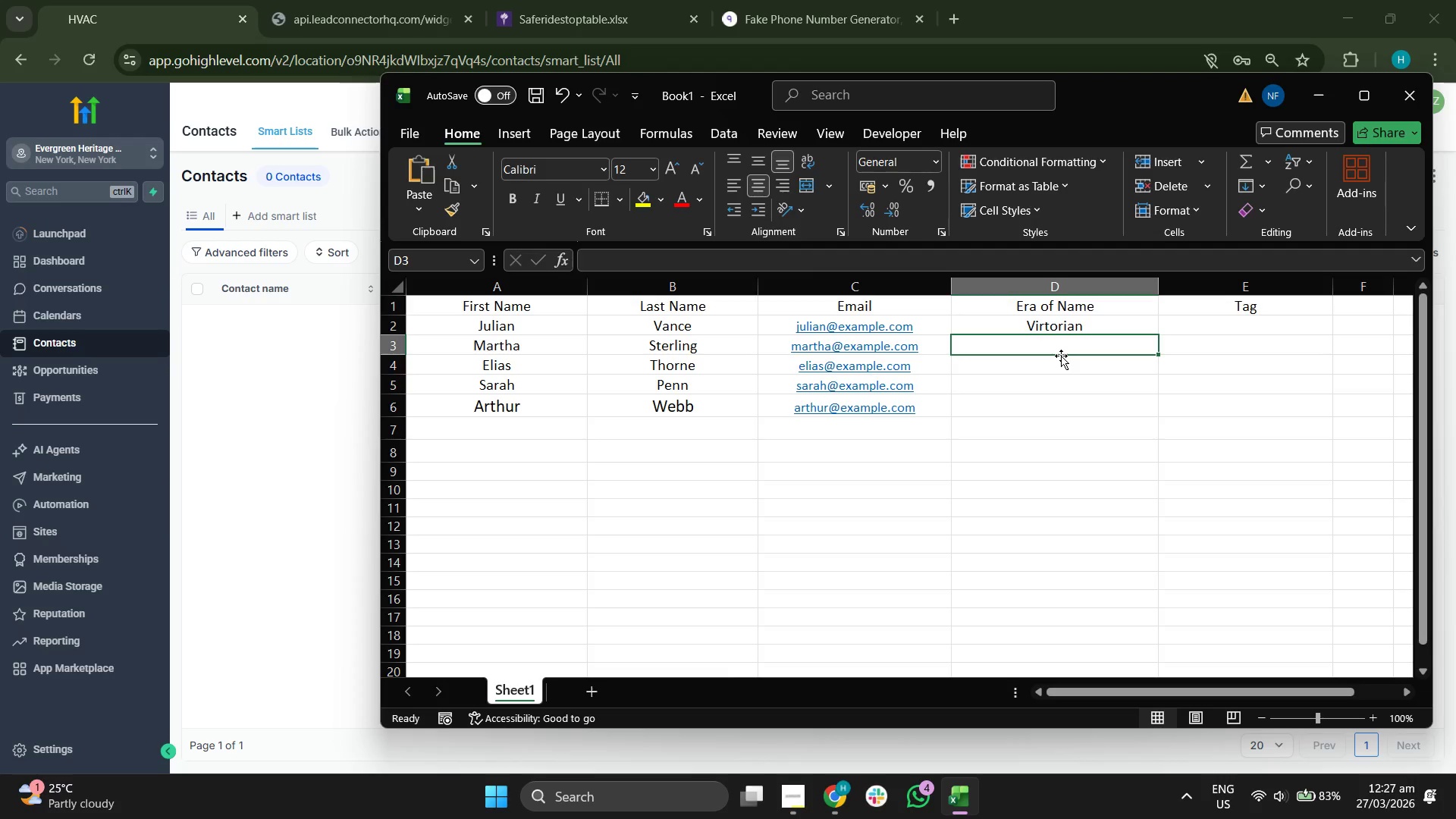 
type(Cara)
key(Backspace)
key(Backspace)
key(Backspace)
type(raftsman)
 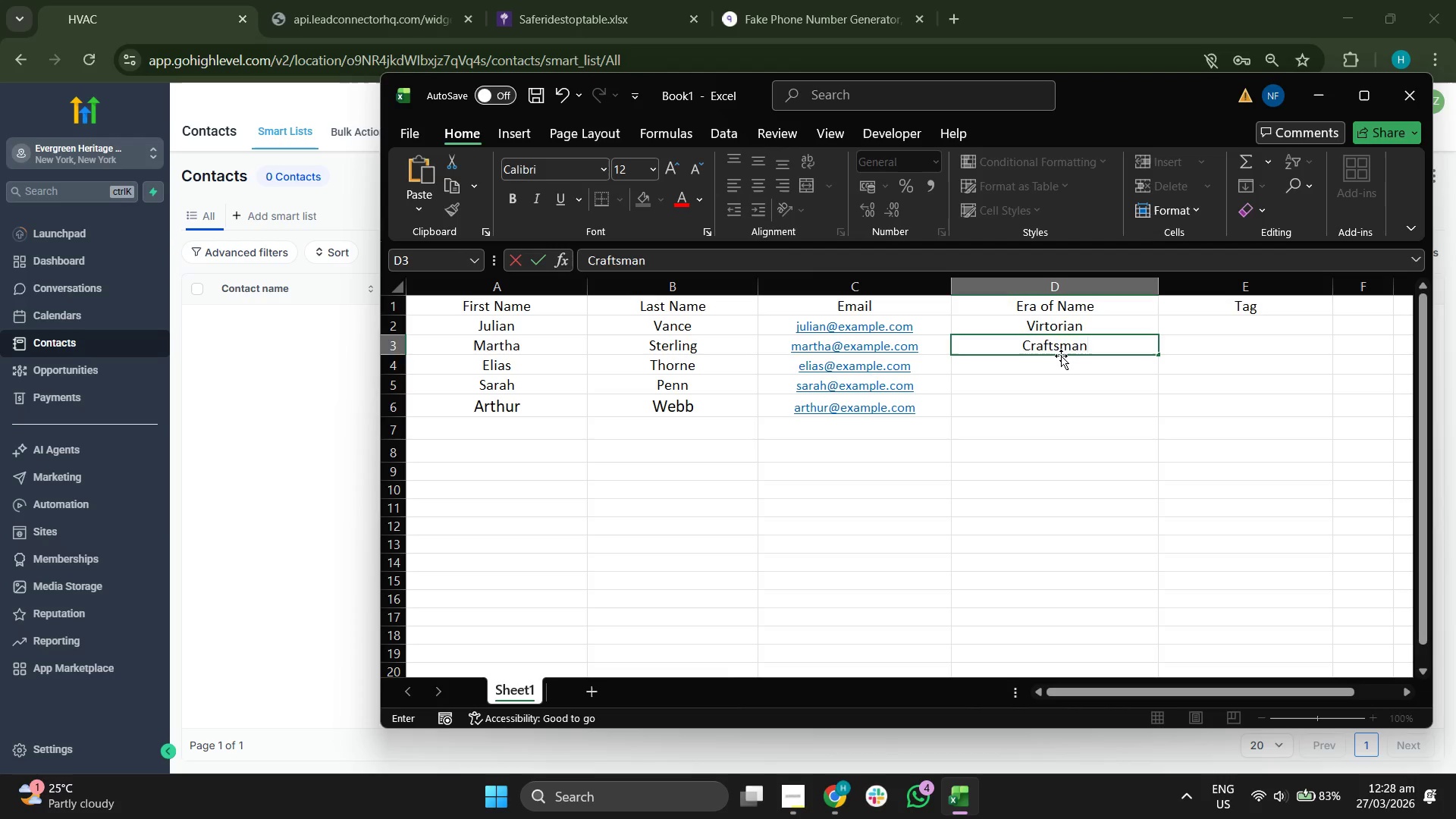 
key(Enter)
 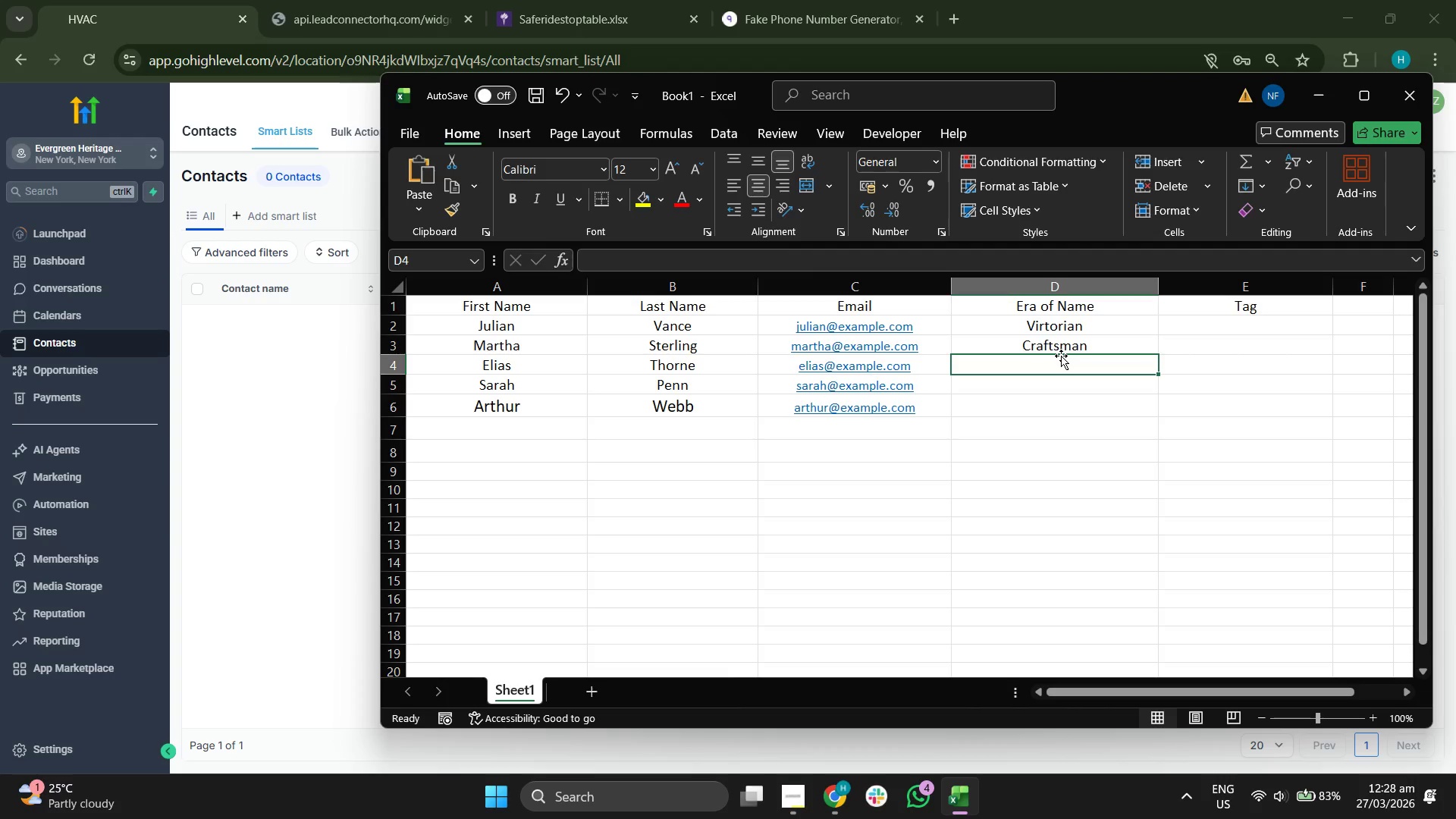 
type(Colonial)
 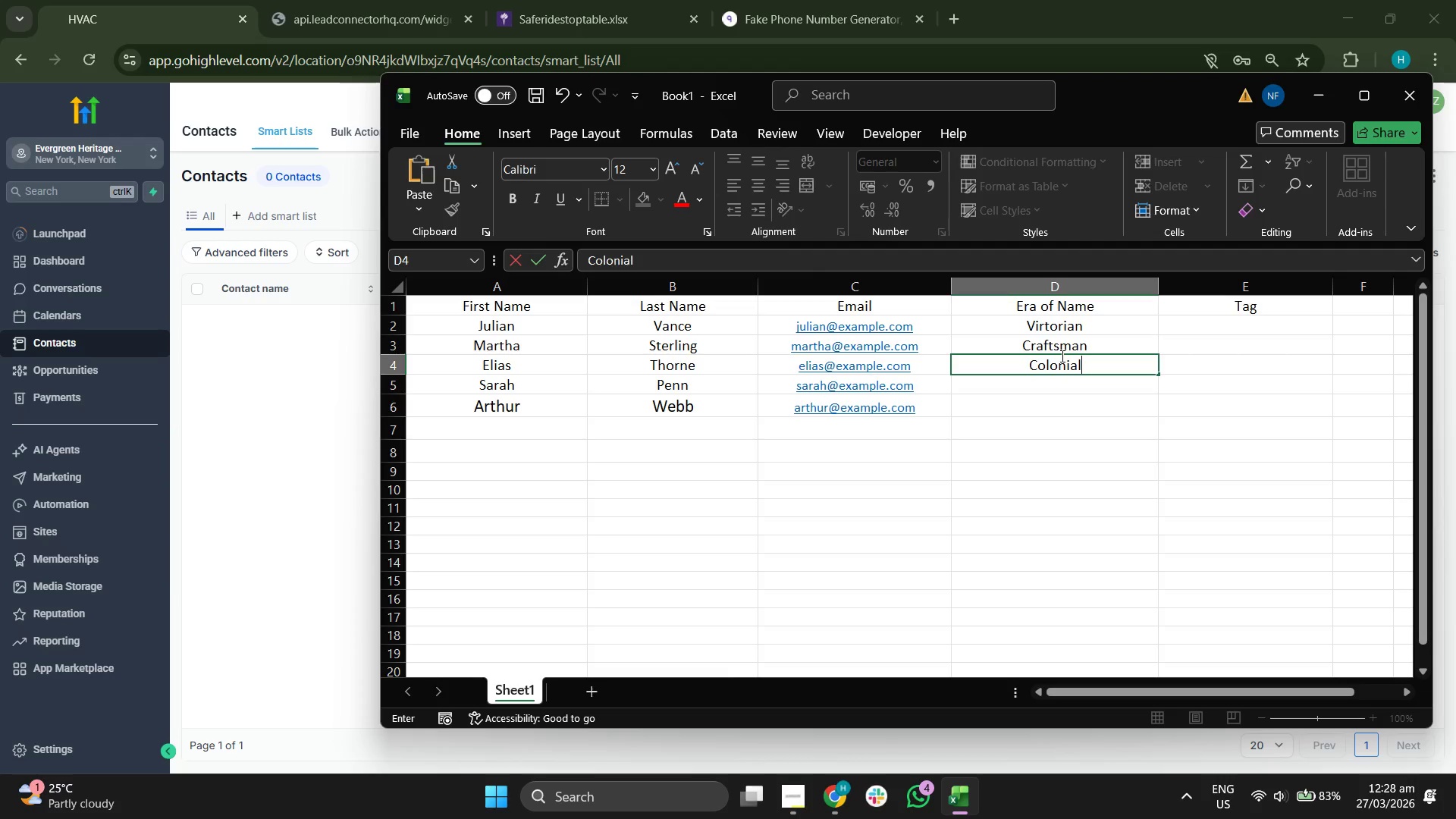 
key(Enter)
 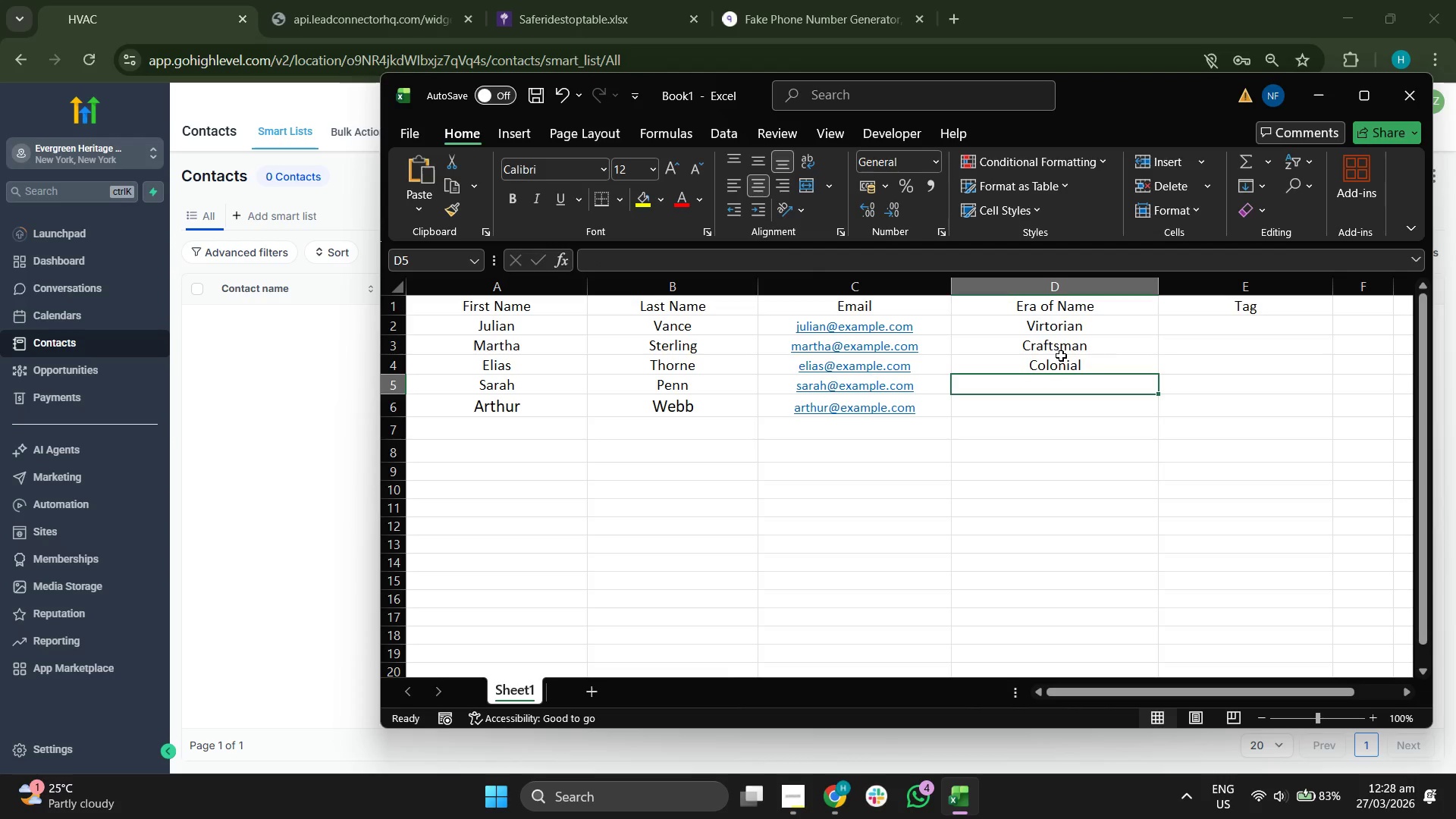 
type(Tur)
key(Backspace)
type(doo)
key(Backspace)
type(r Revival)
 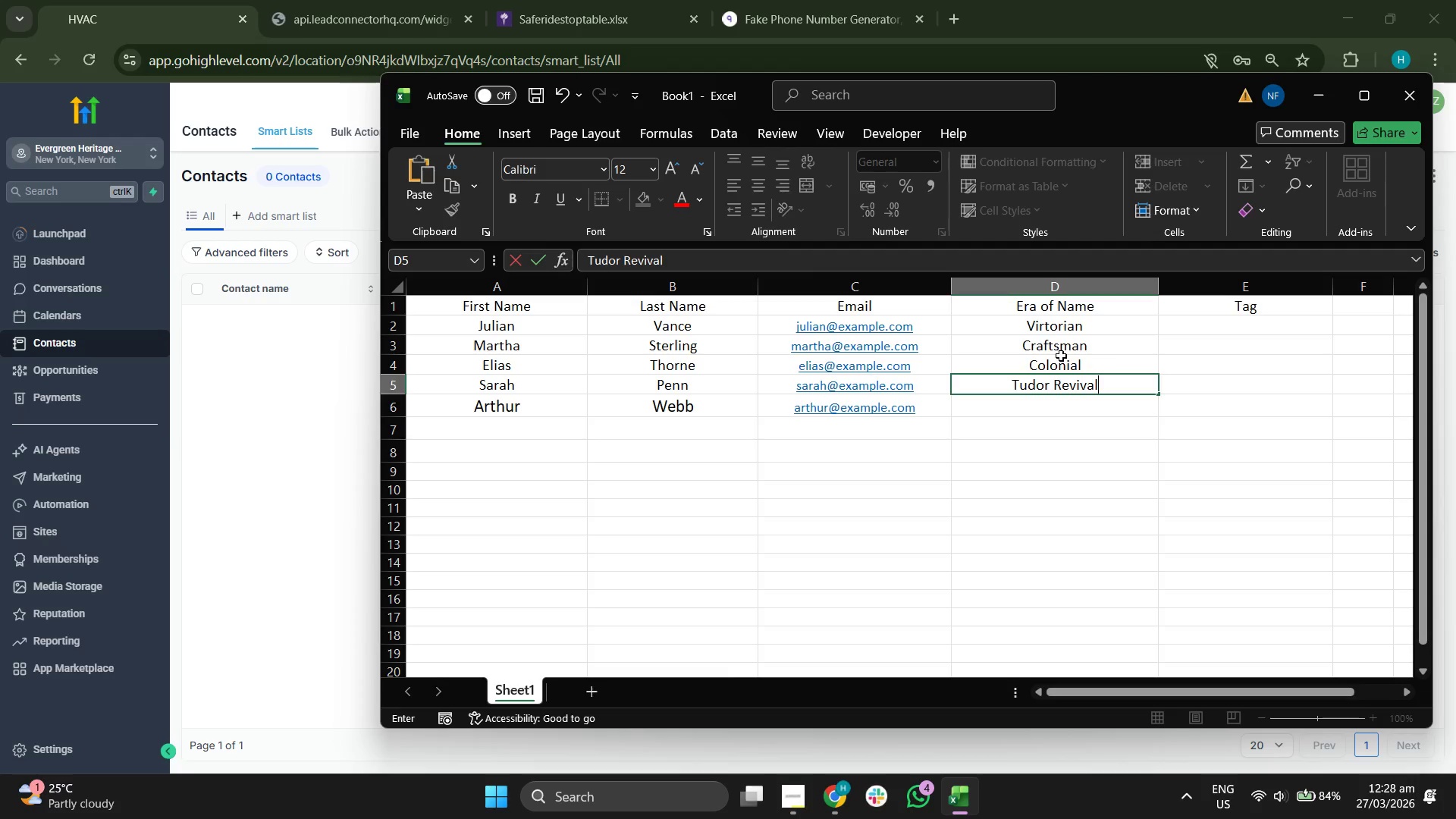 
key(Enter)
 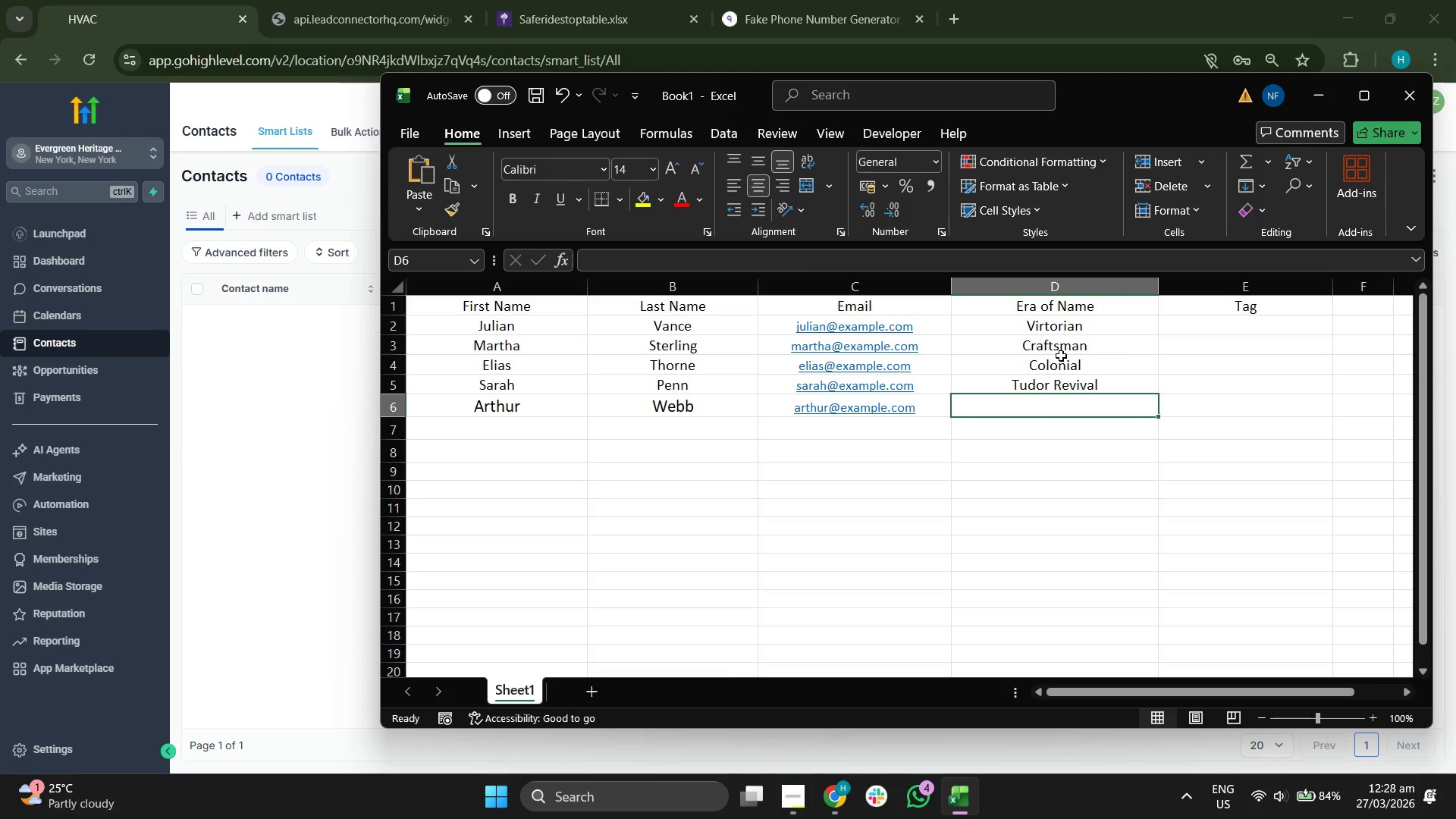 
type(Eda)
key(Backspace)
type(wardian)
 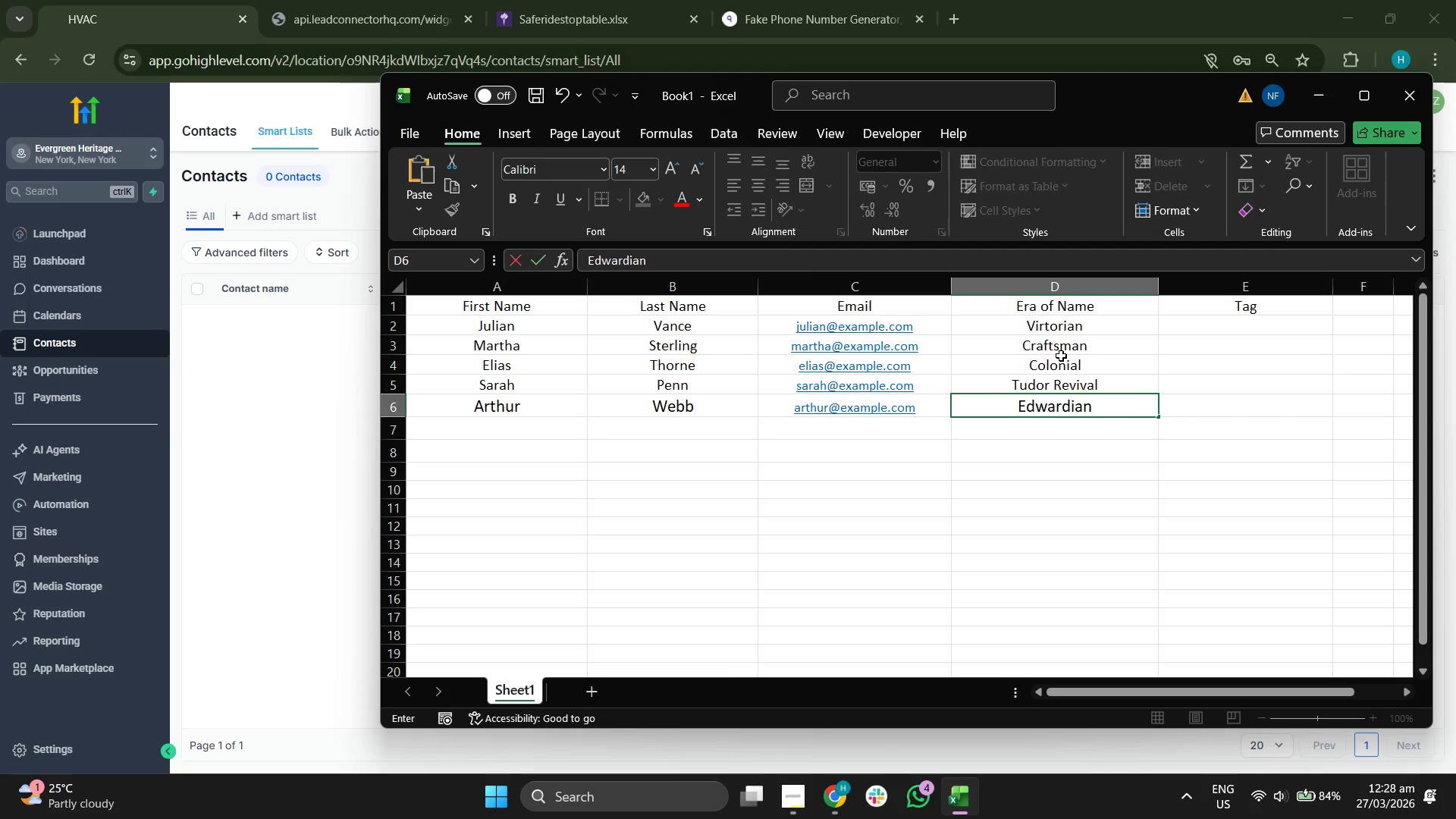 
key(ArrowDown)
 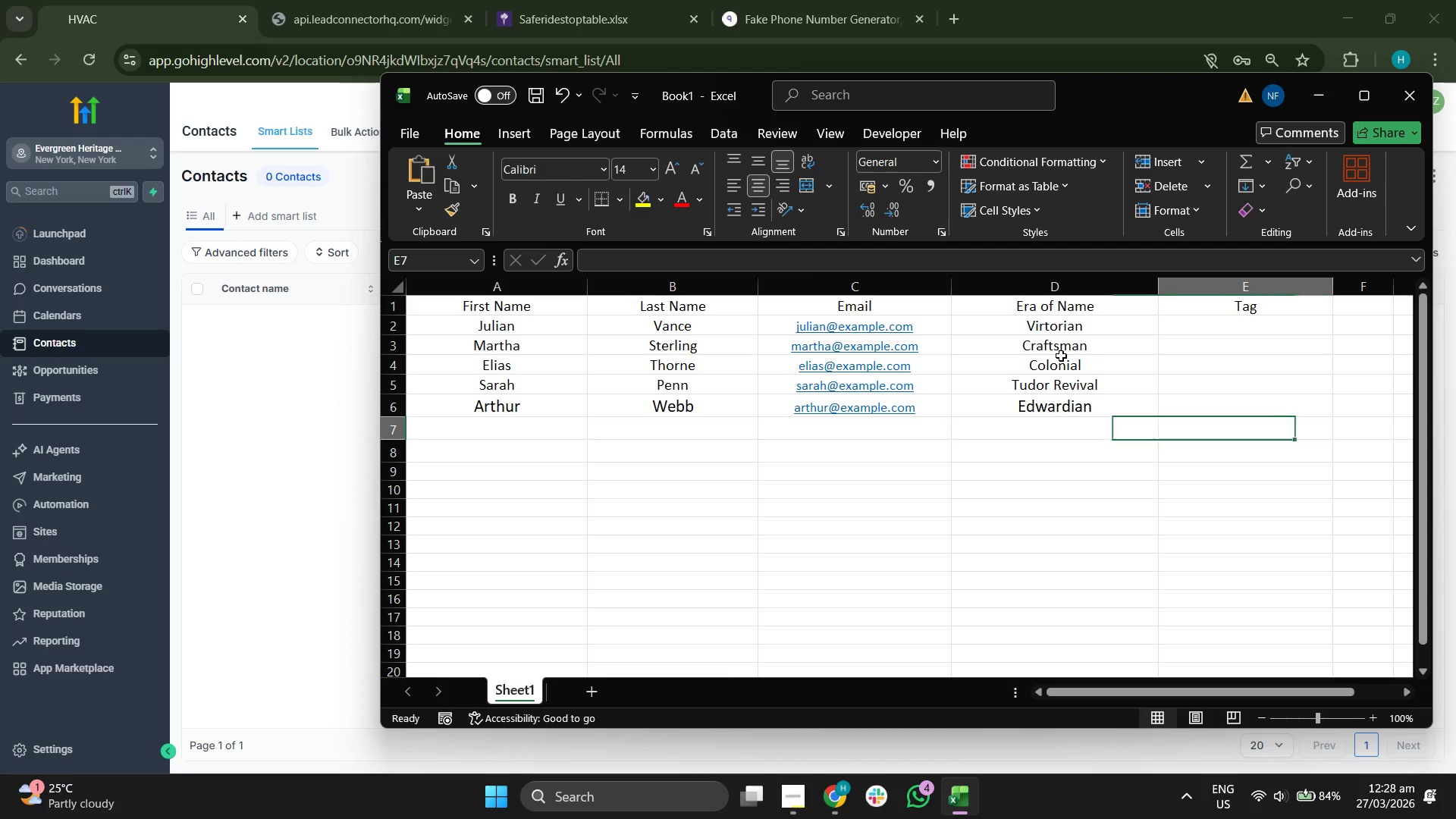 
key(ArrowRight)
 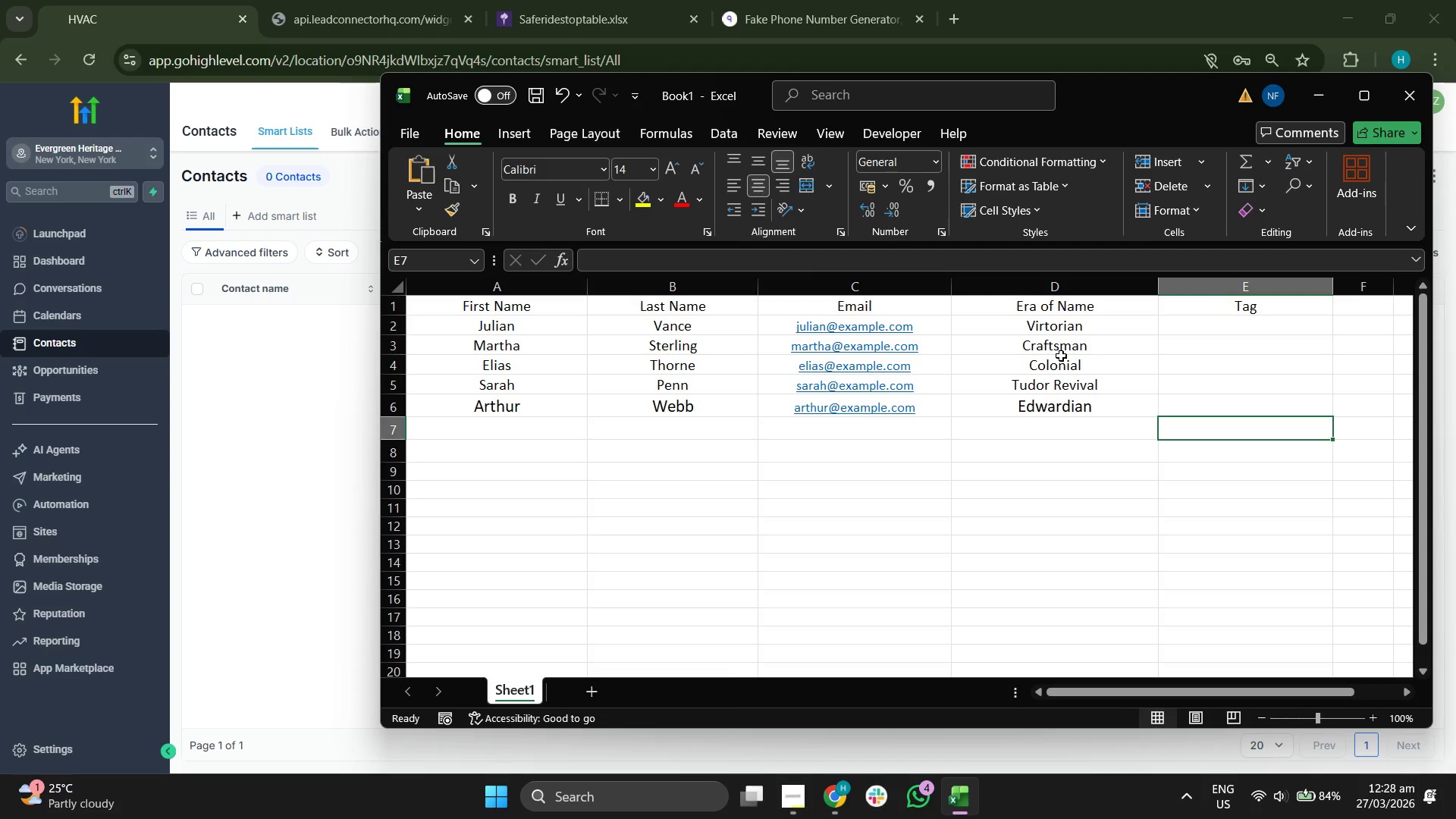 
key(ArrowUp)
 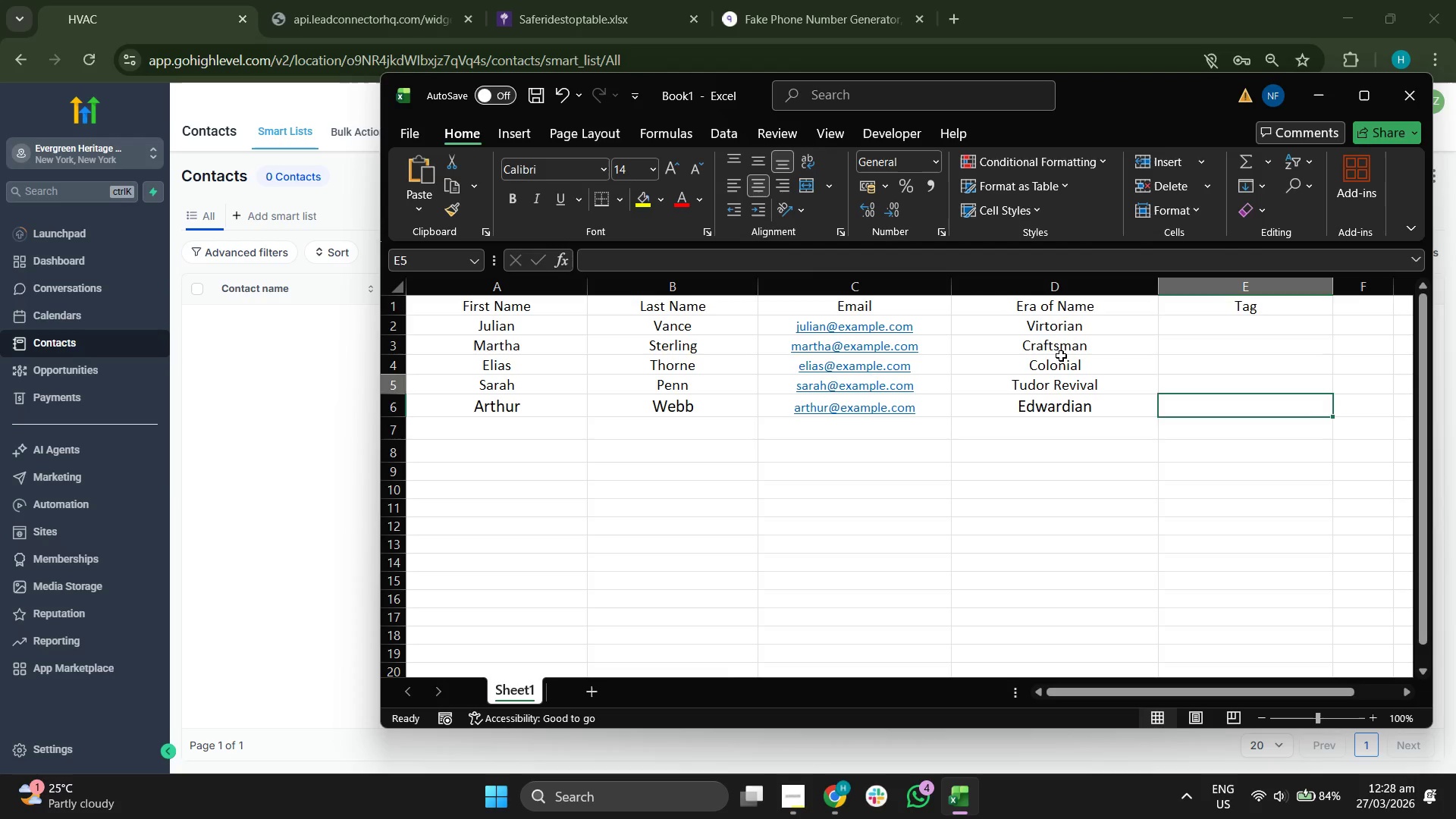 
key(ArrowUp)
 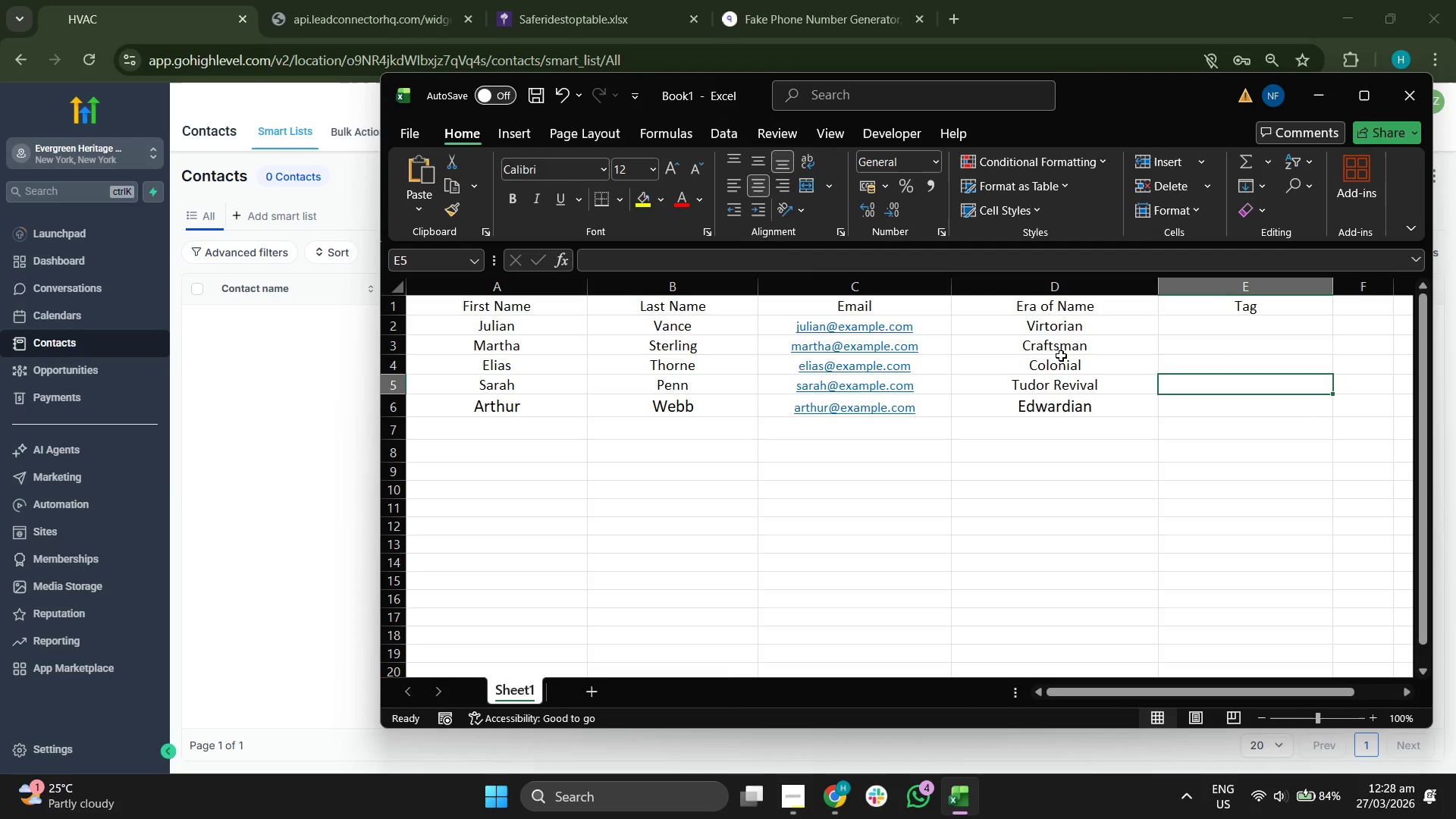 
key(ArrowUp)
 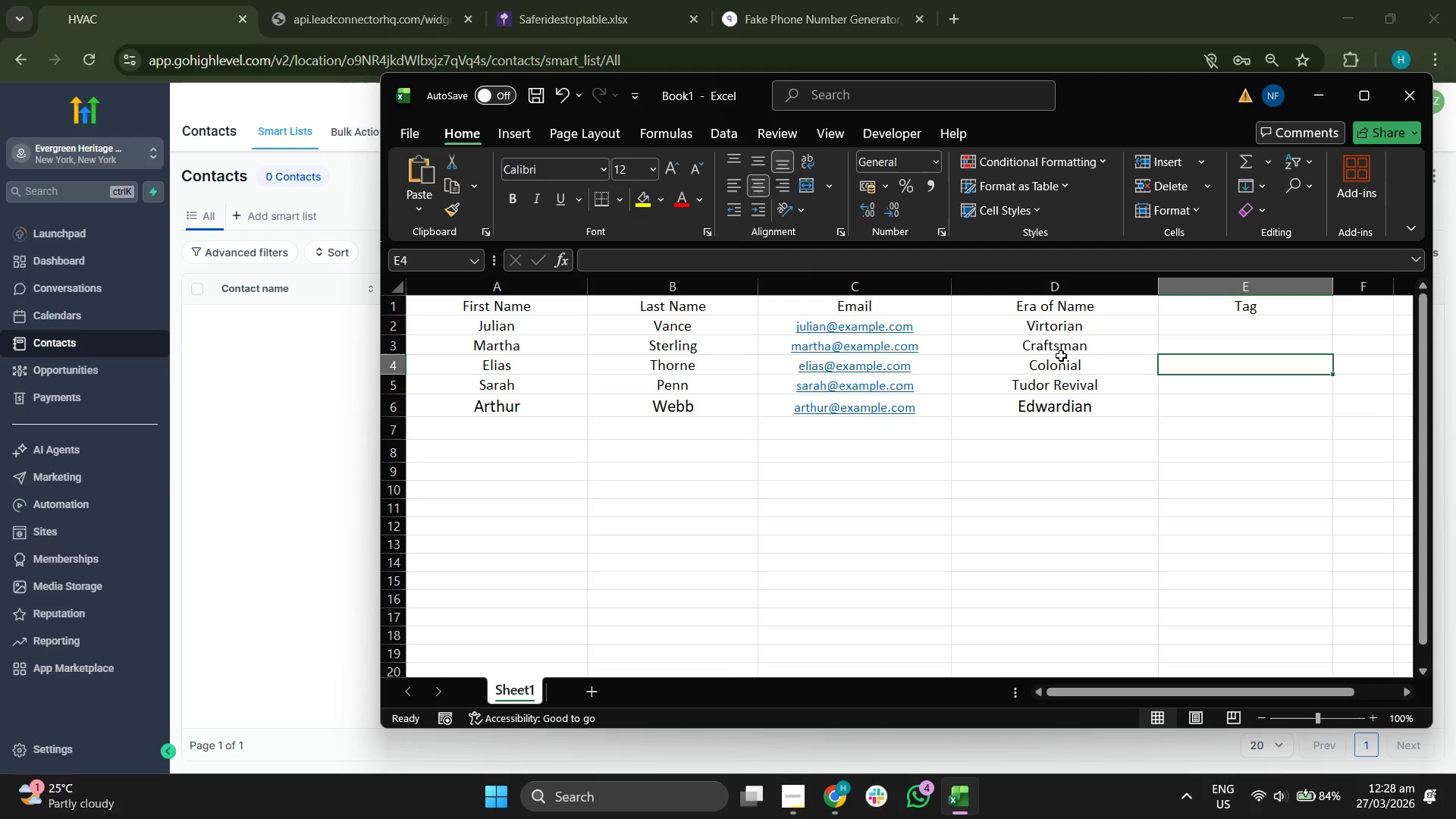 
key(ArrowUp)
 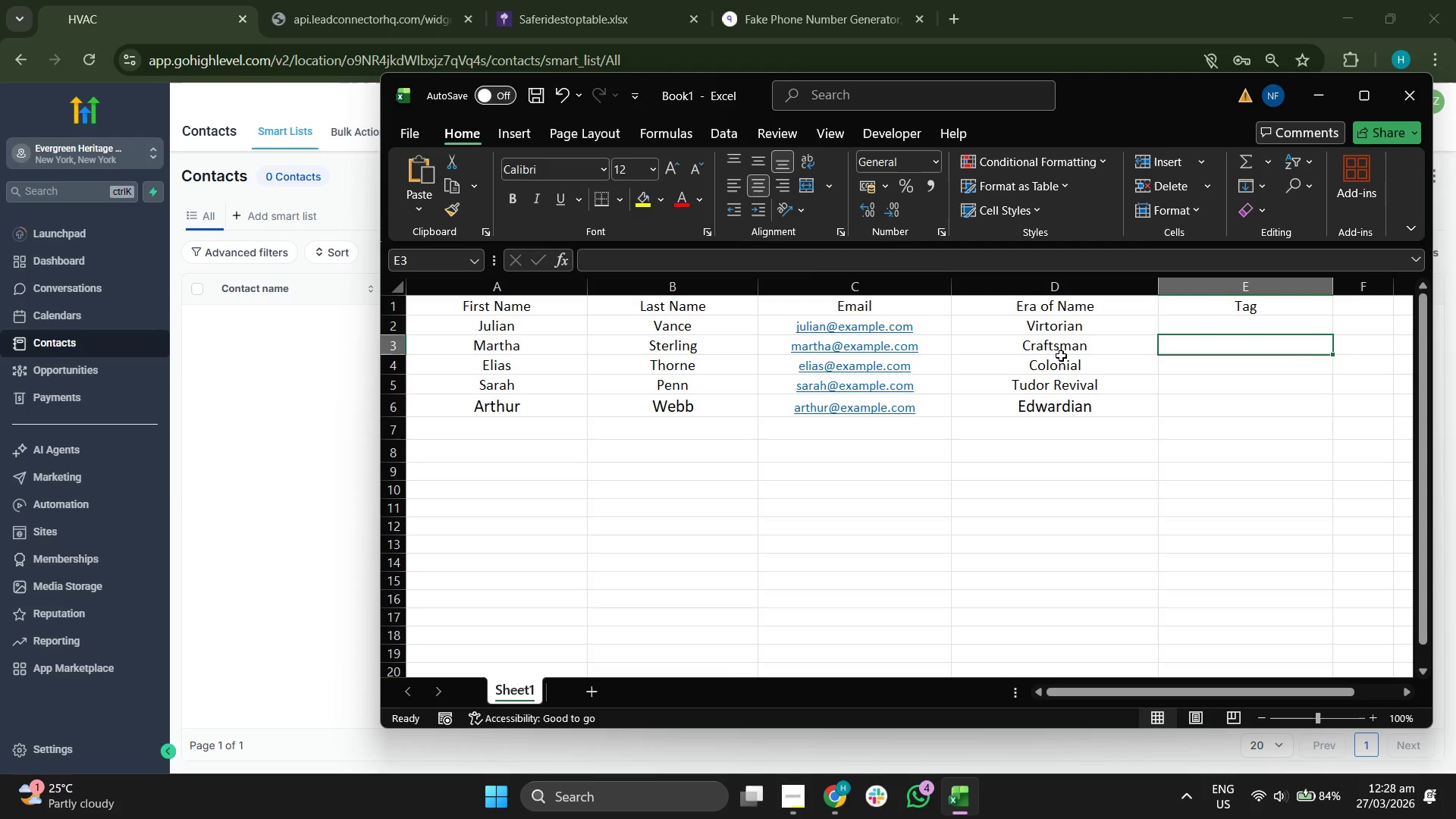 
key(ArrowUp)
 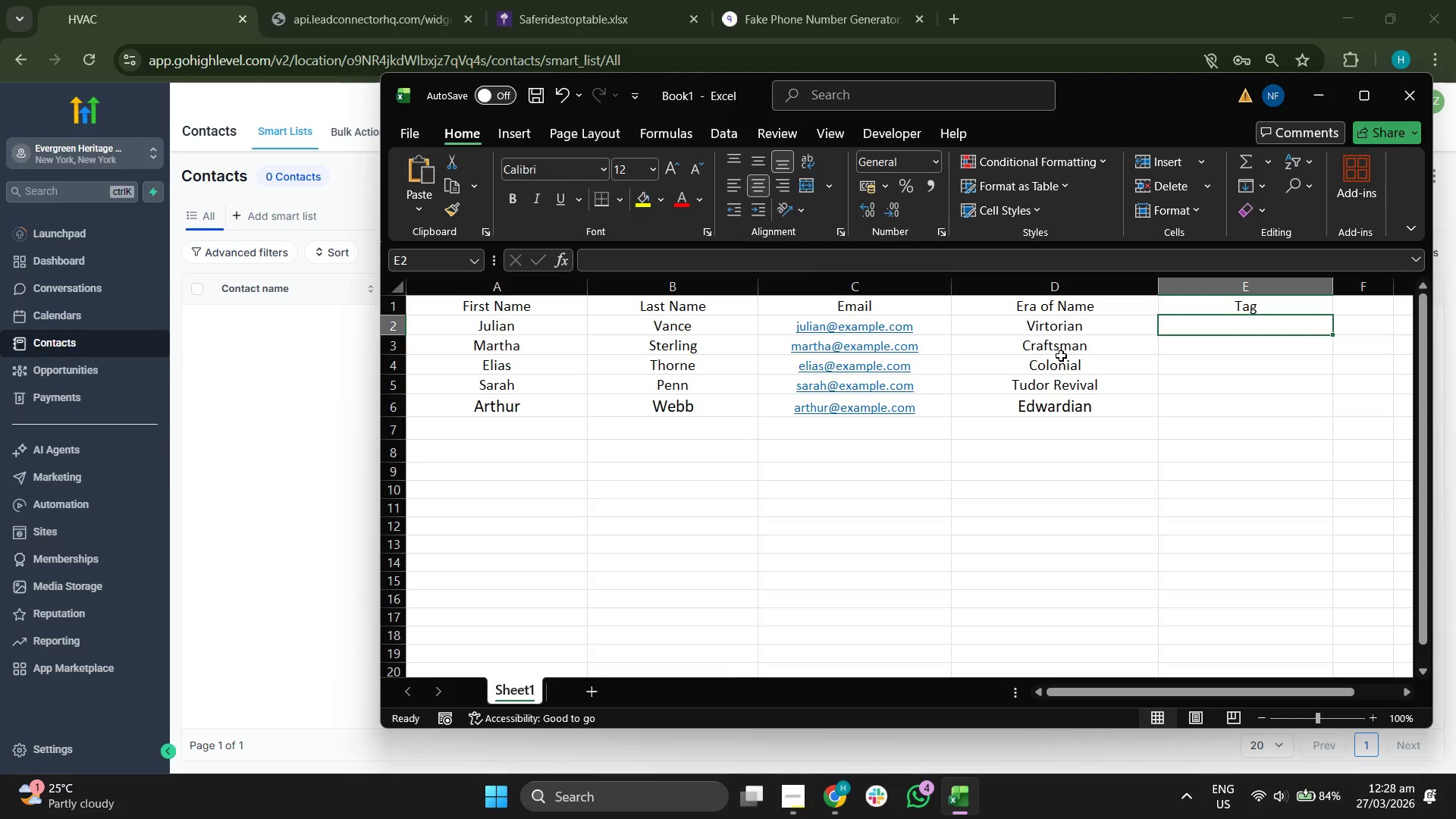 
key(ArrowUp)
 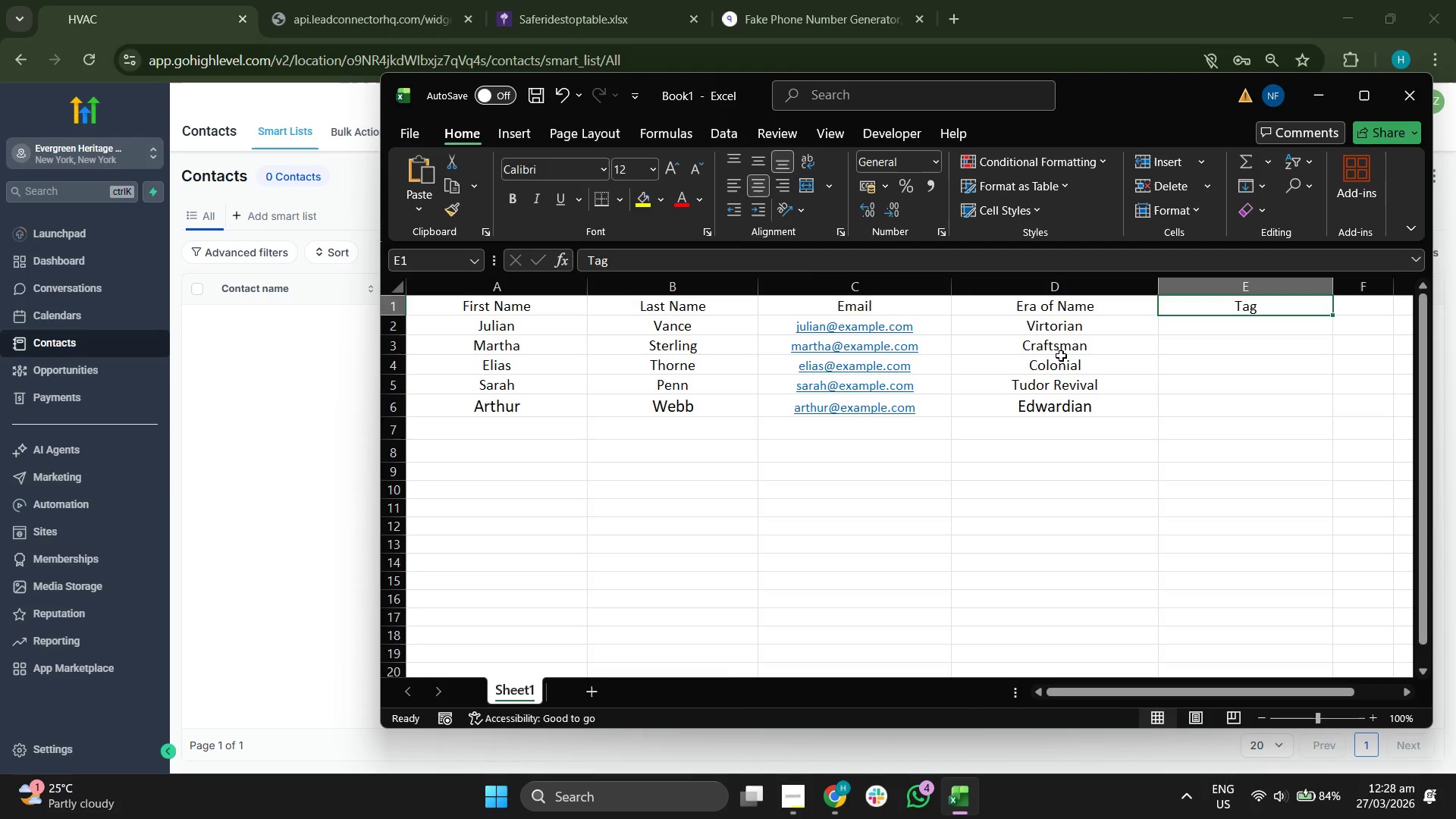 
key(ArrowDown)
 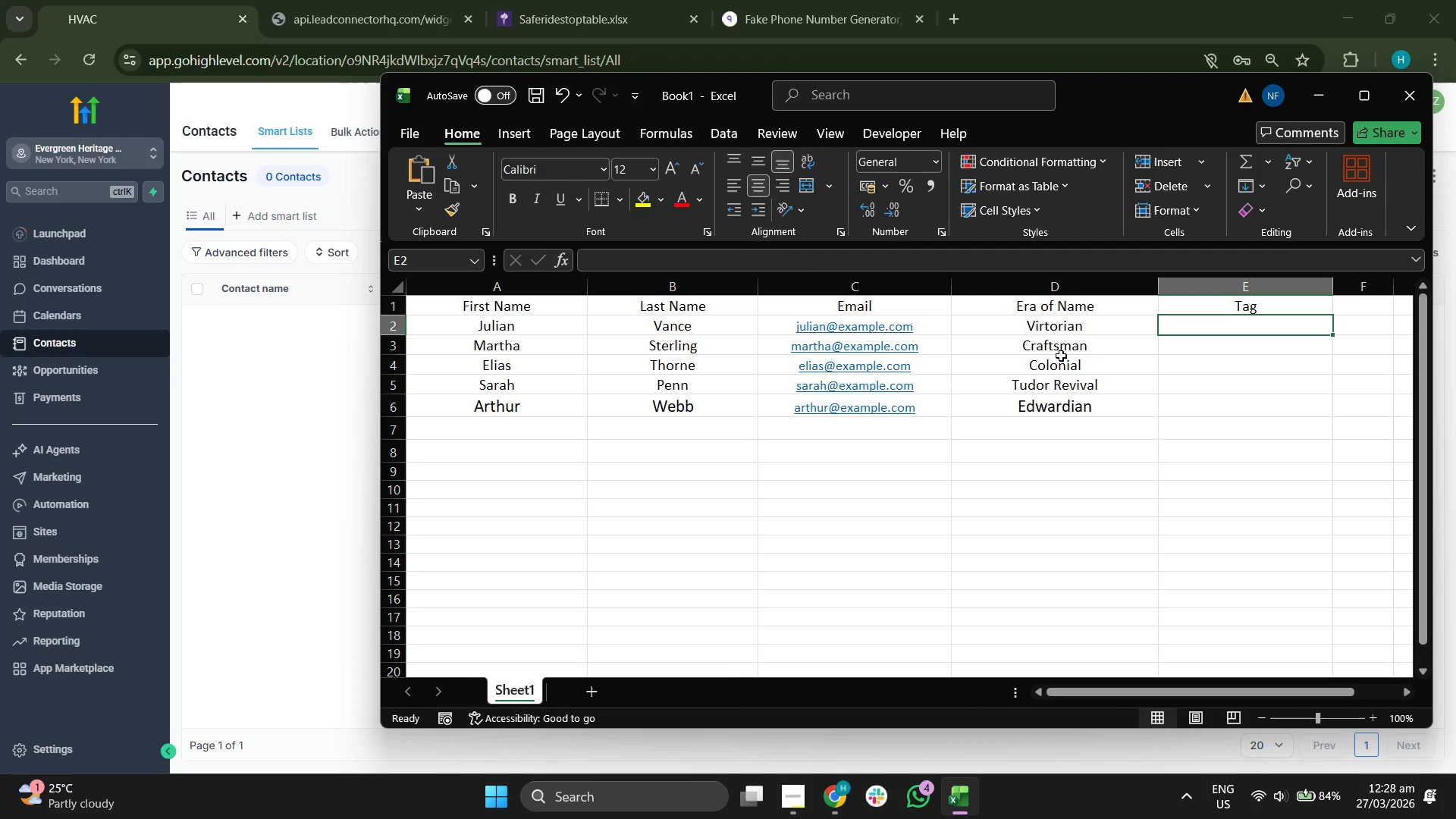 
type(Site Visit Completed)
 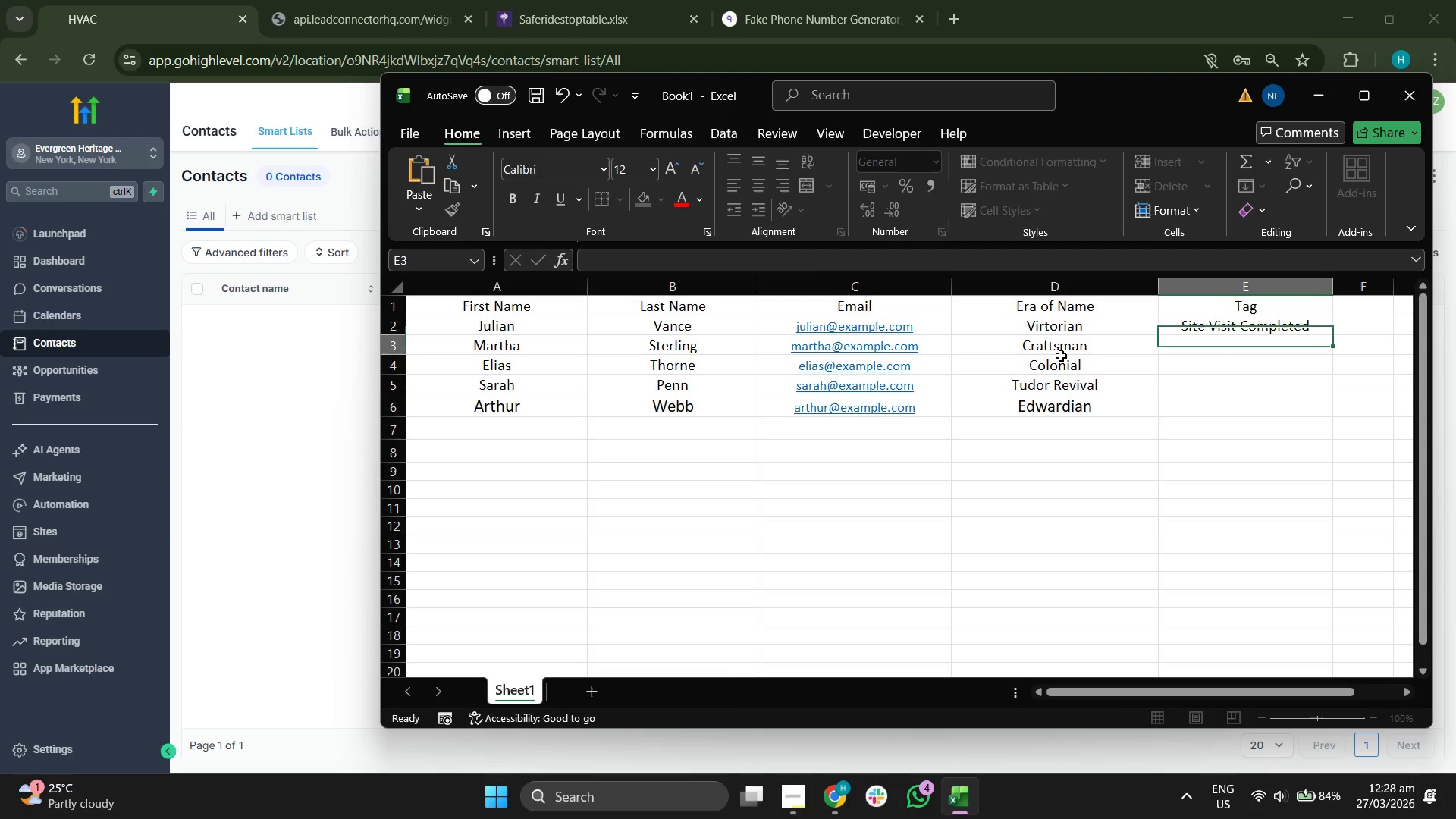 
key(Enter)
 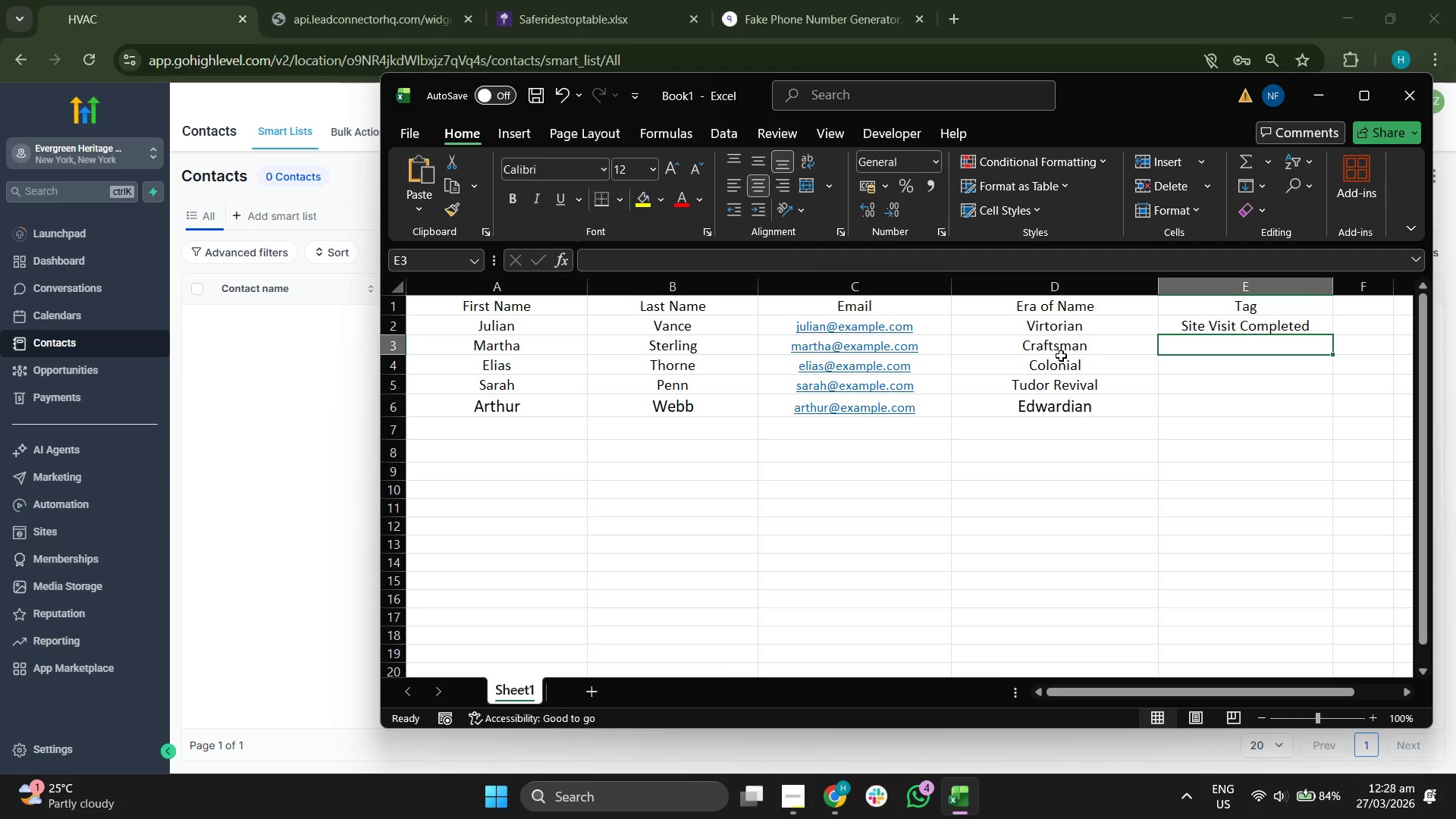 
type(Sire)
key(Backspace)
key(Backspace)
type(te Cis)
key(Backspace)
key(Backspace)
key(Backspace)
type(v)
key(Backspace)
key(Backspace)
type(Visit Completed)
 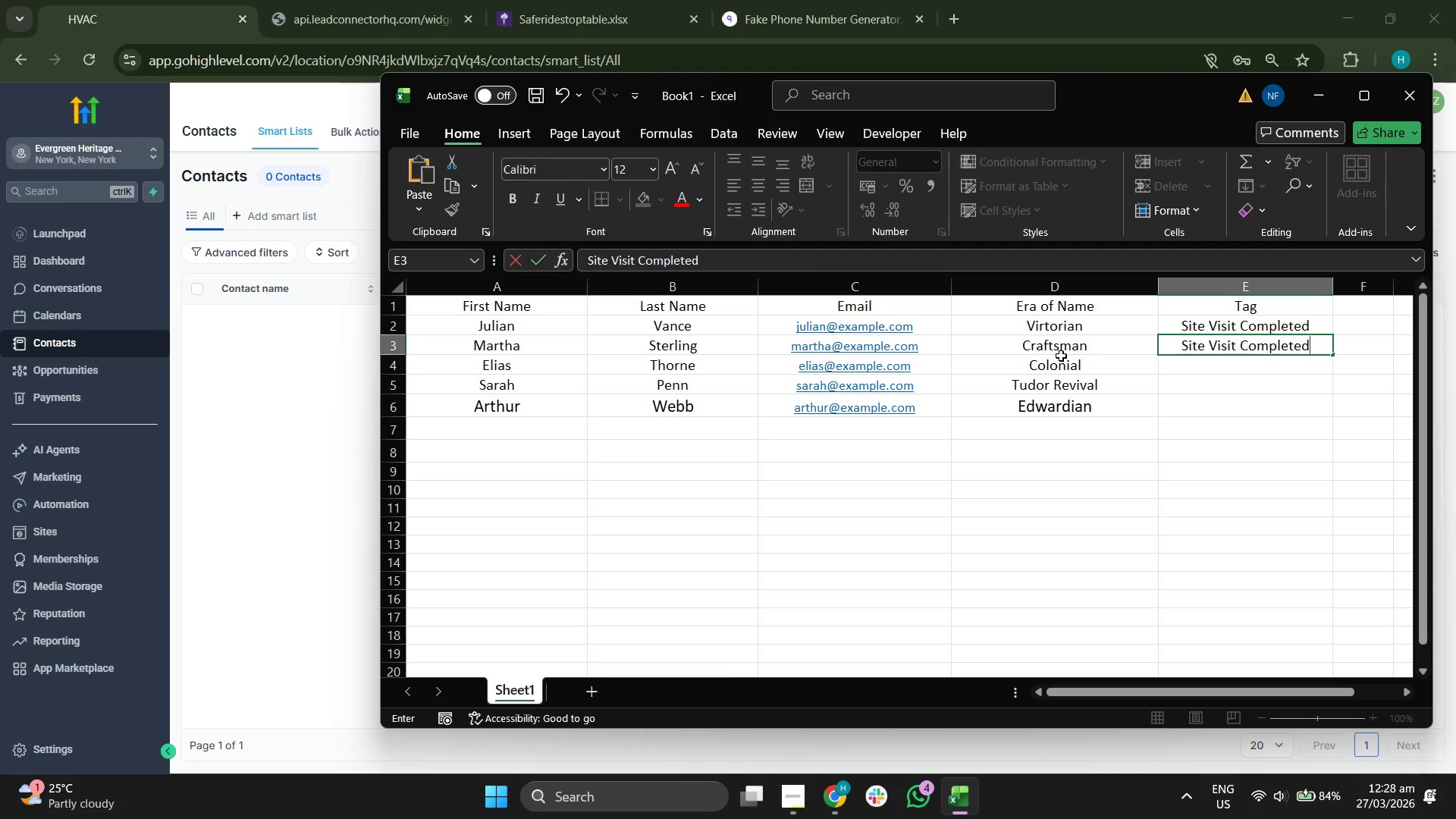 
key(Enter)
 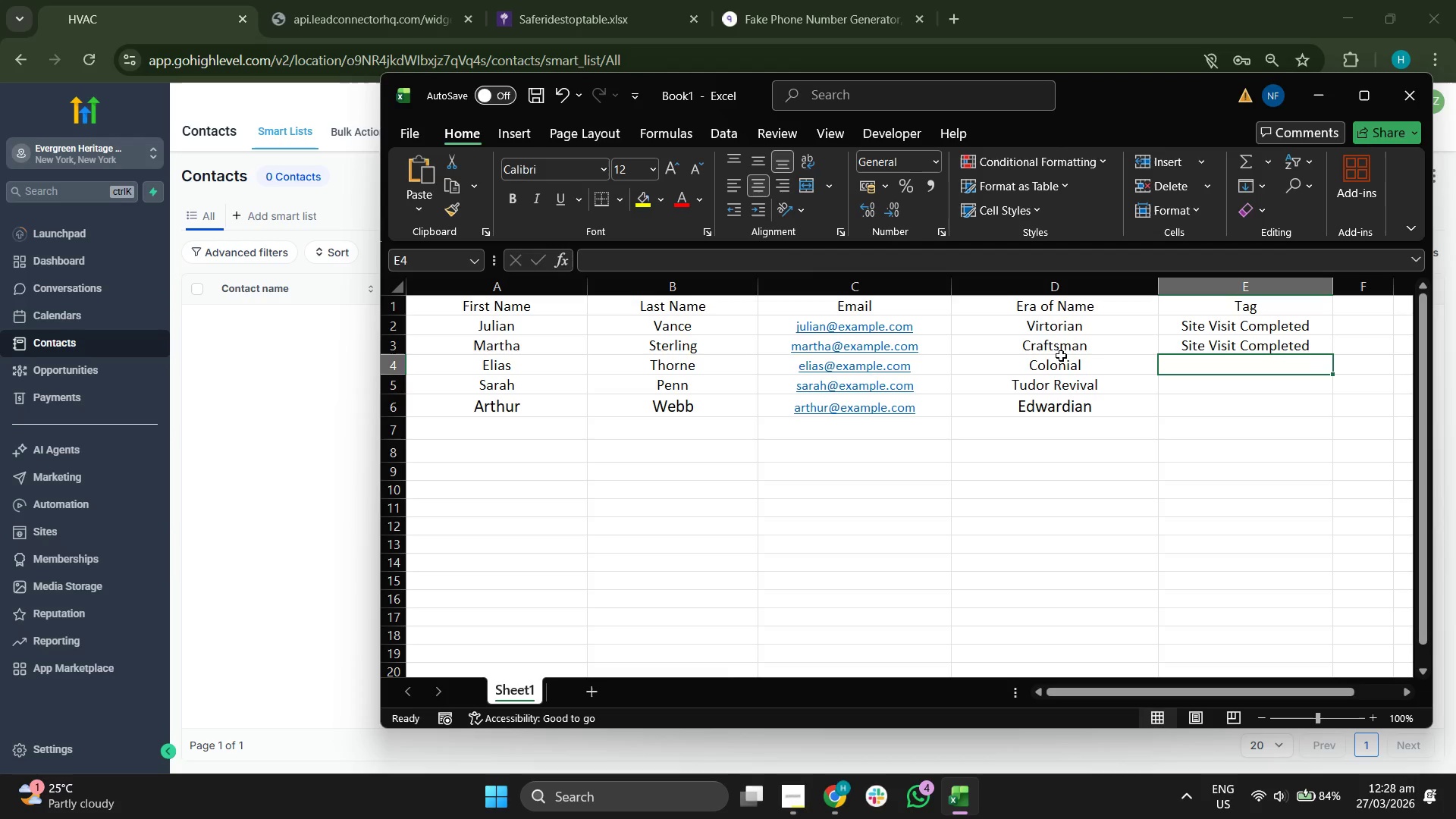 
type(Sire)
key(Backspace)
key(Backspace)
type(te Visit Completed)
 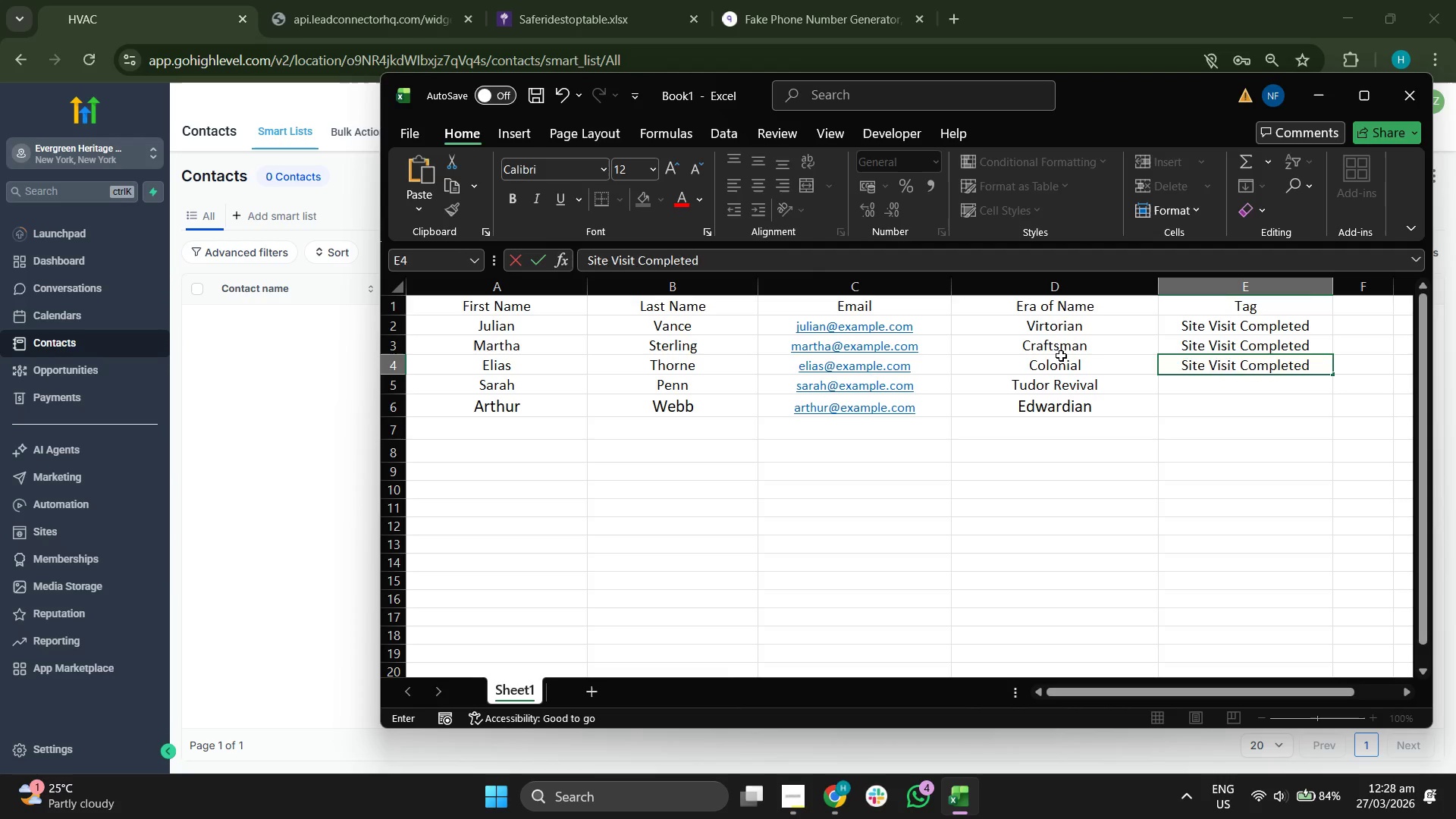 
key(Enter)
 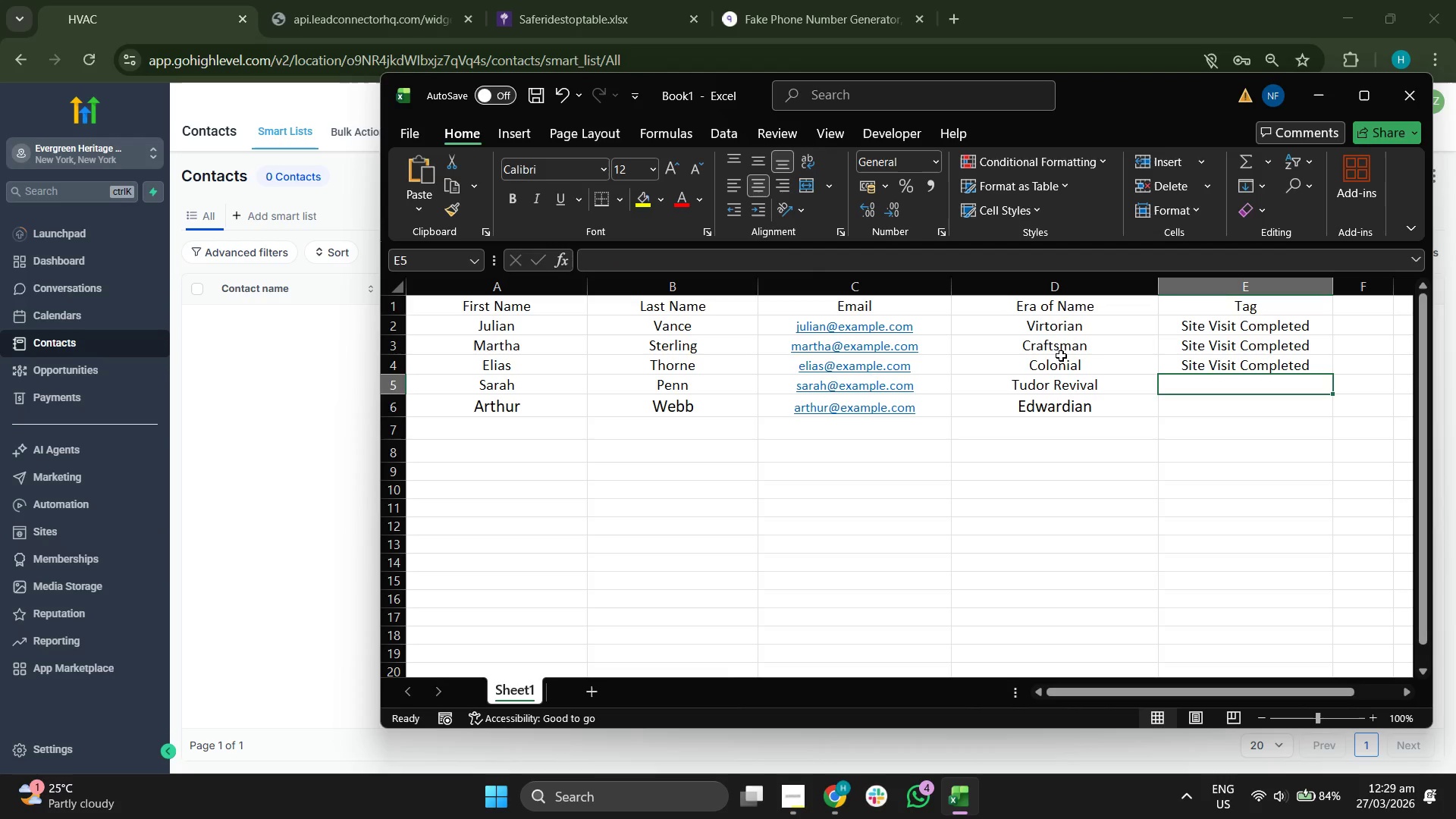 
type(Sire)
key(Backspace)
key(Backspace)
type(teVi)
key(Backspace)
key(Backspace)
type( Visit Completed)
 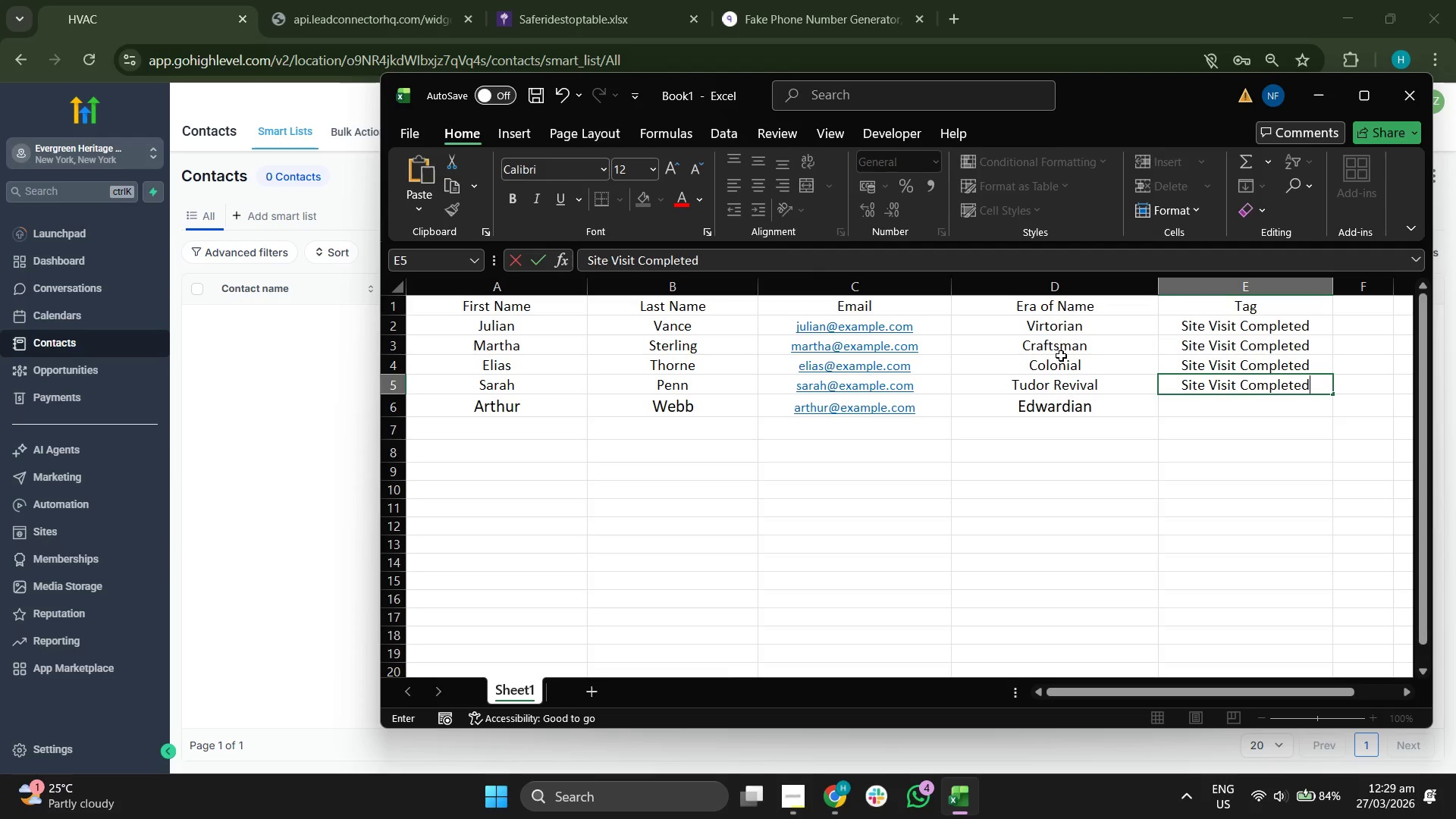 
key(Enter)
 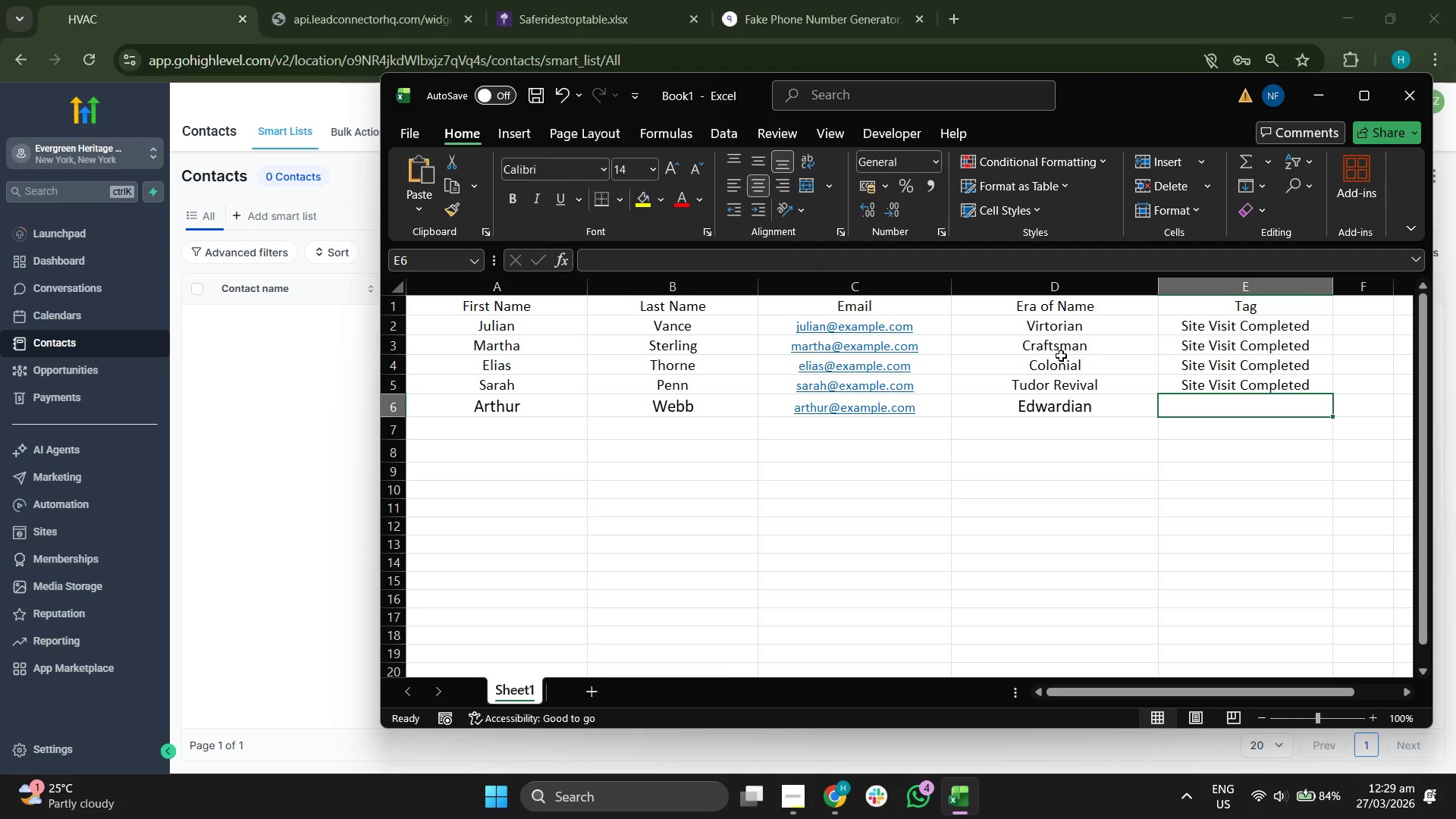 
type(Site Visit Completed)
 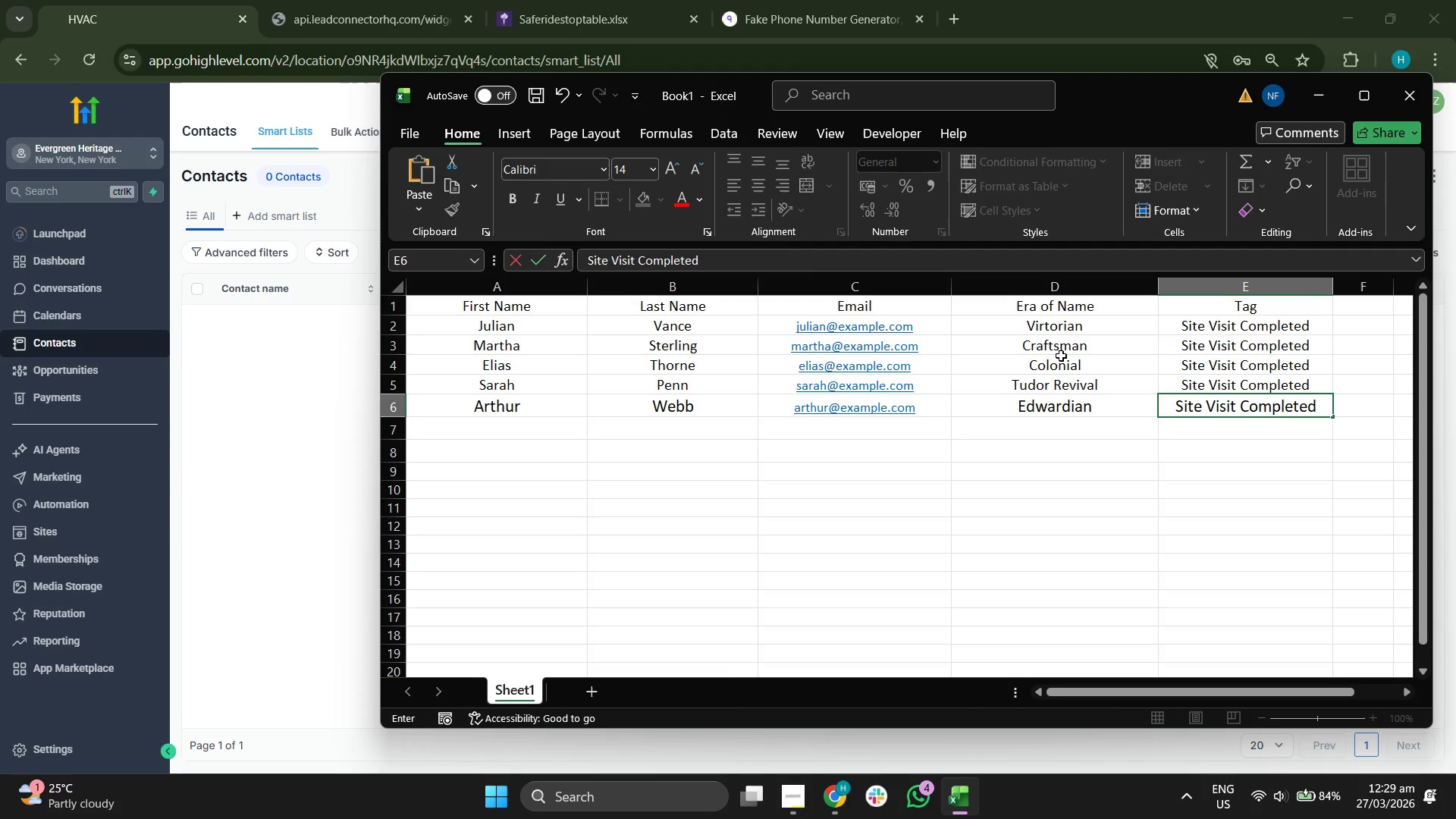 
key(Enter)
 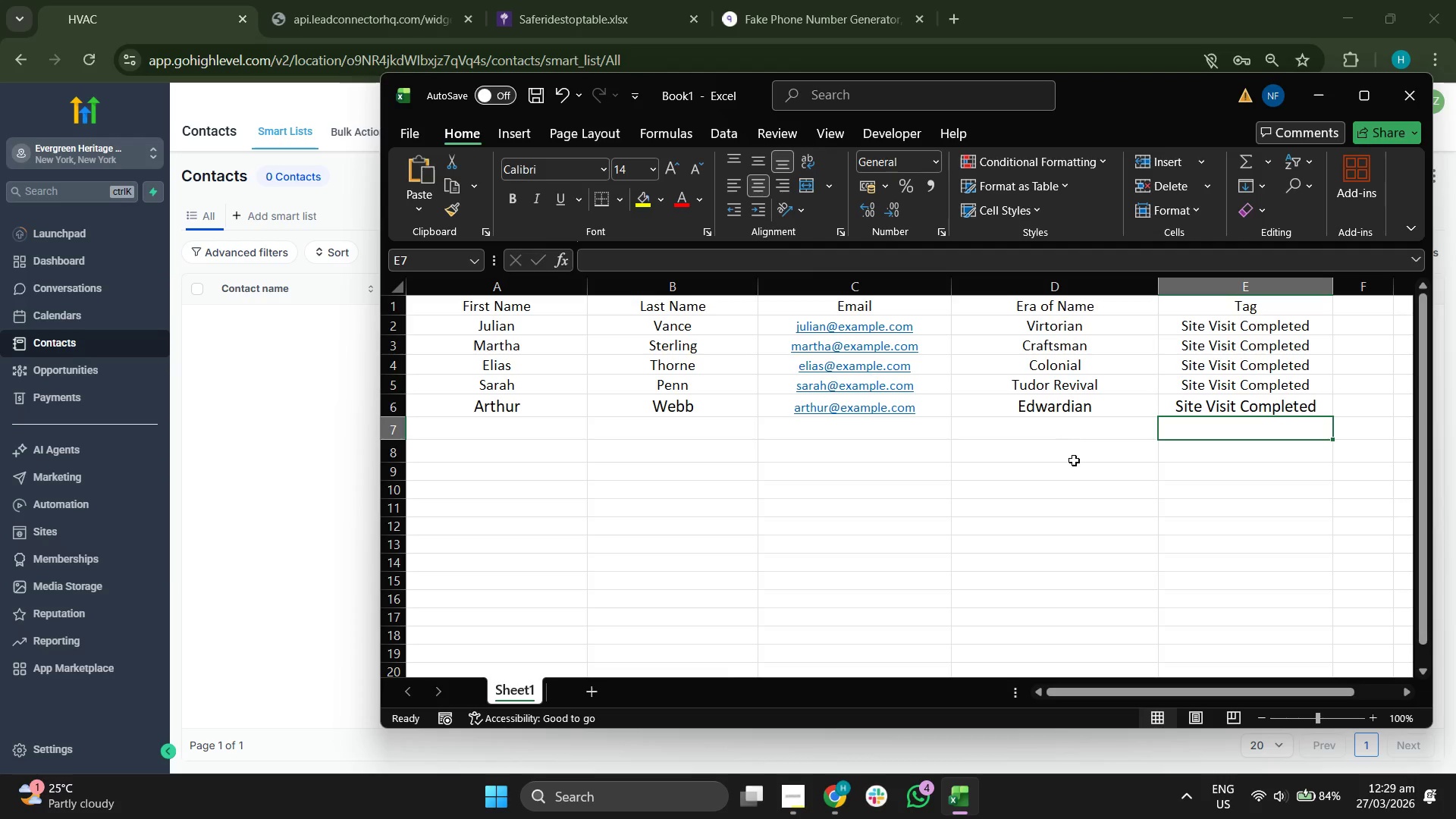 
left_click_drag(start_coordinate=[1201, 347], to_coordinate=[1211, 448])
 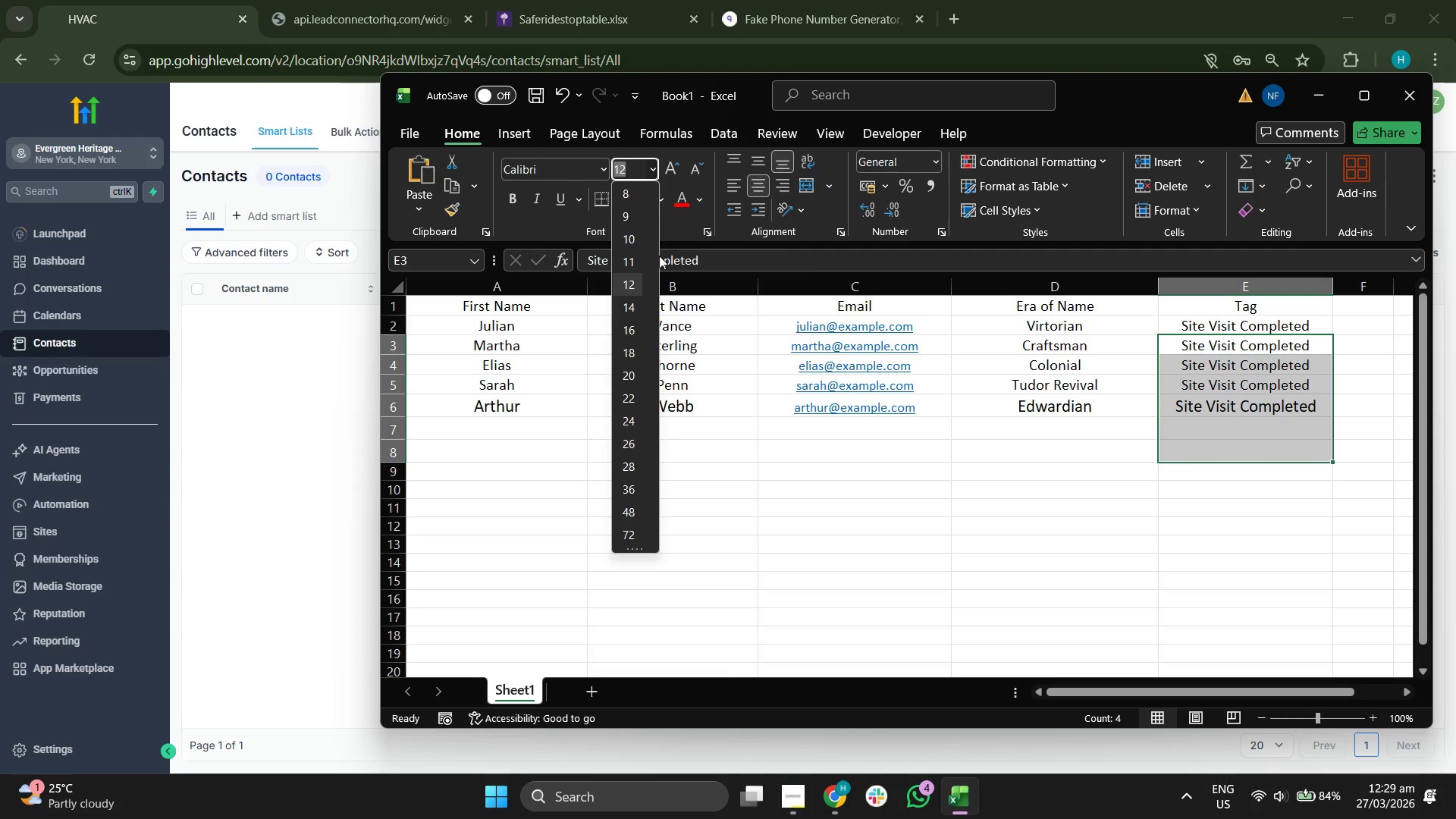 
left_click([634, 287])
 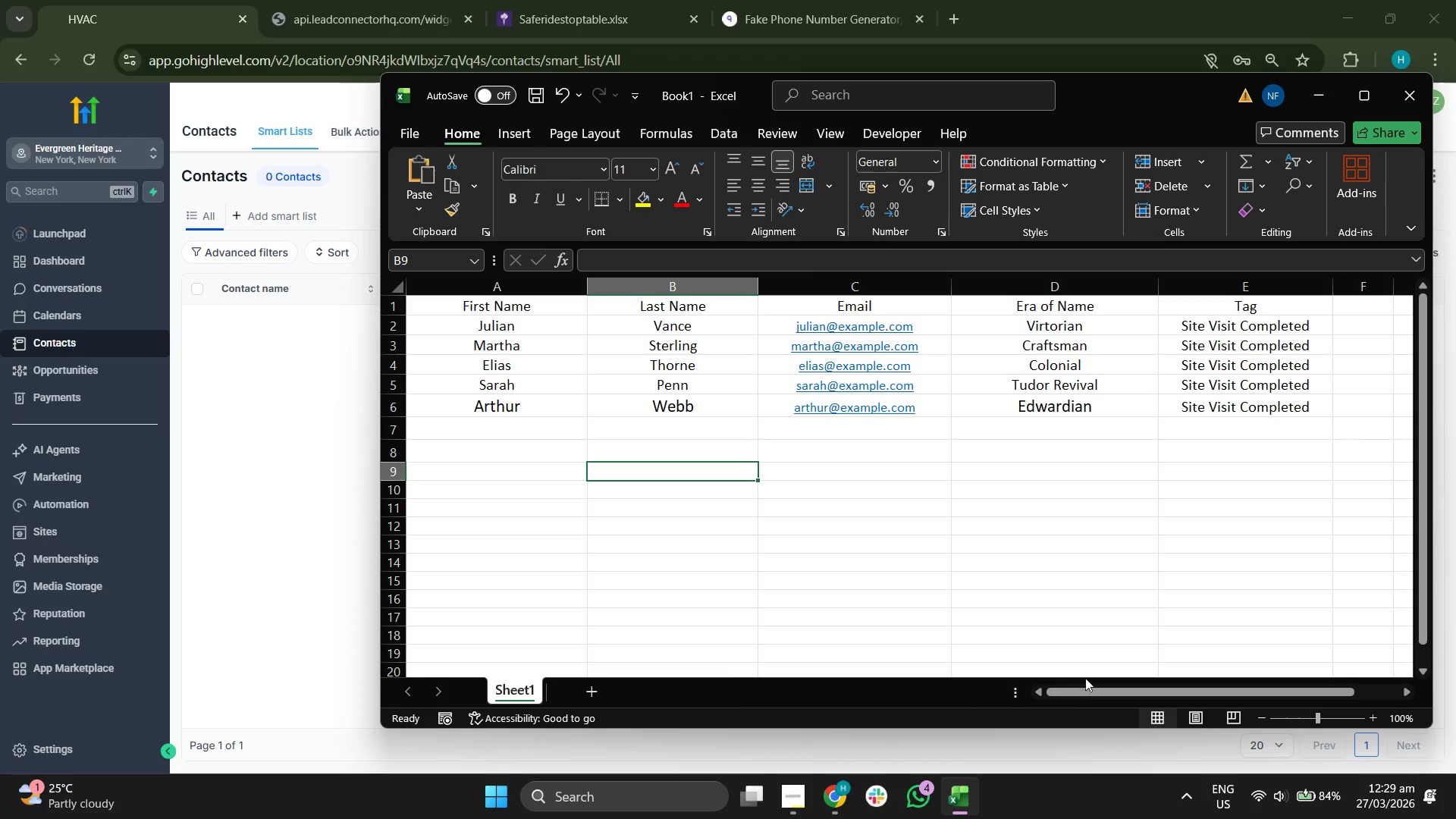 
left_click_drag(start_coordinate=[1084, 692], to_coordinate=[1064, 684])
 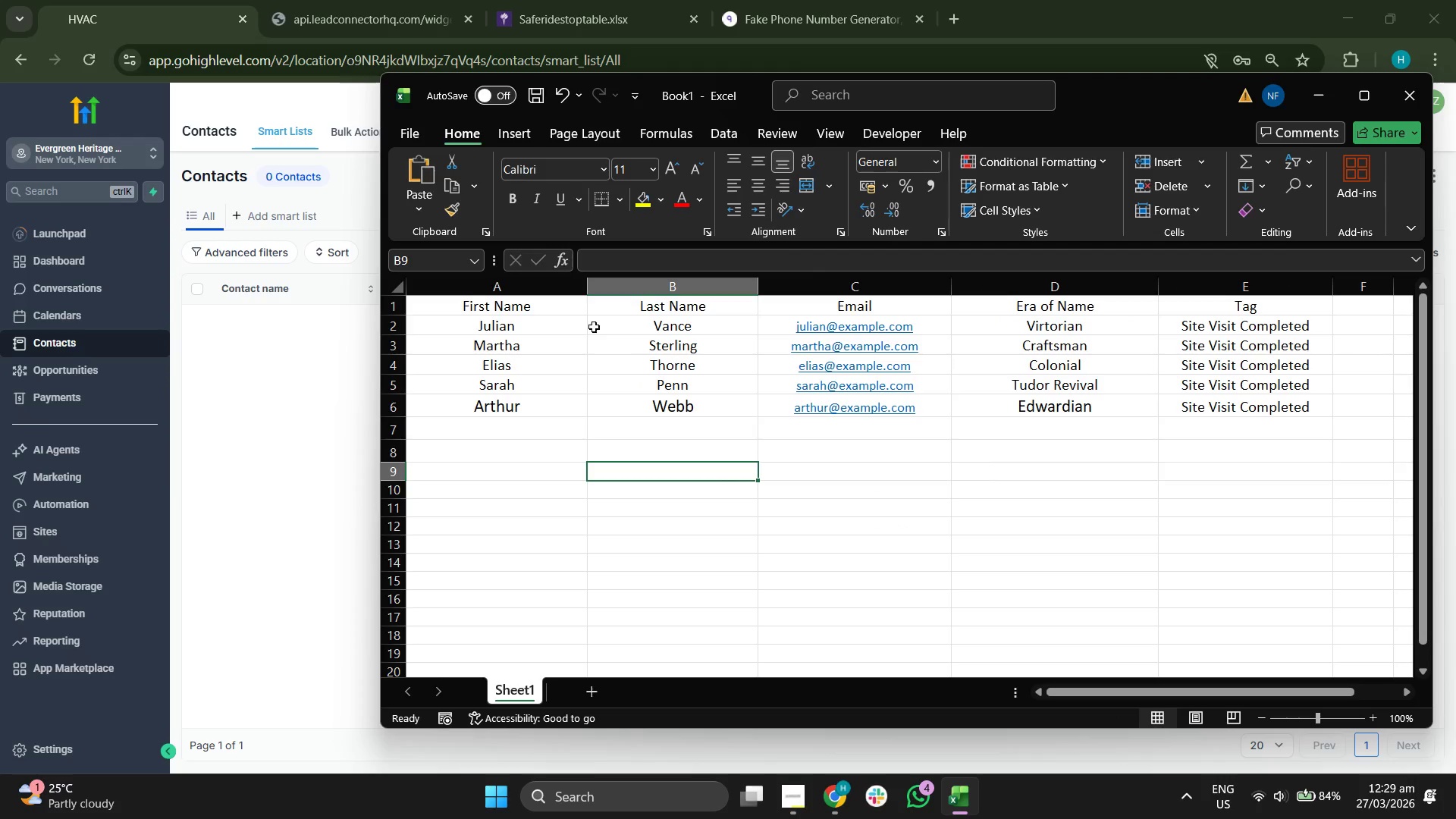 
wait(5.17)
 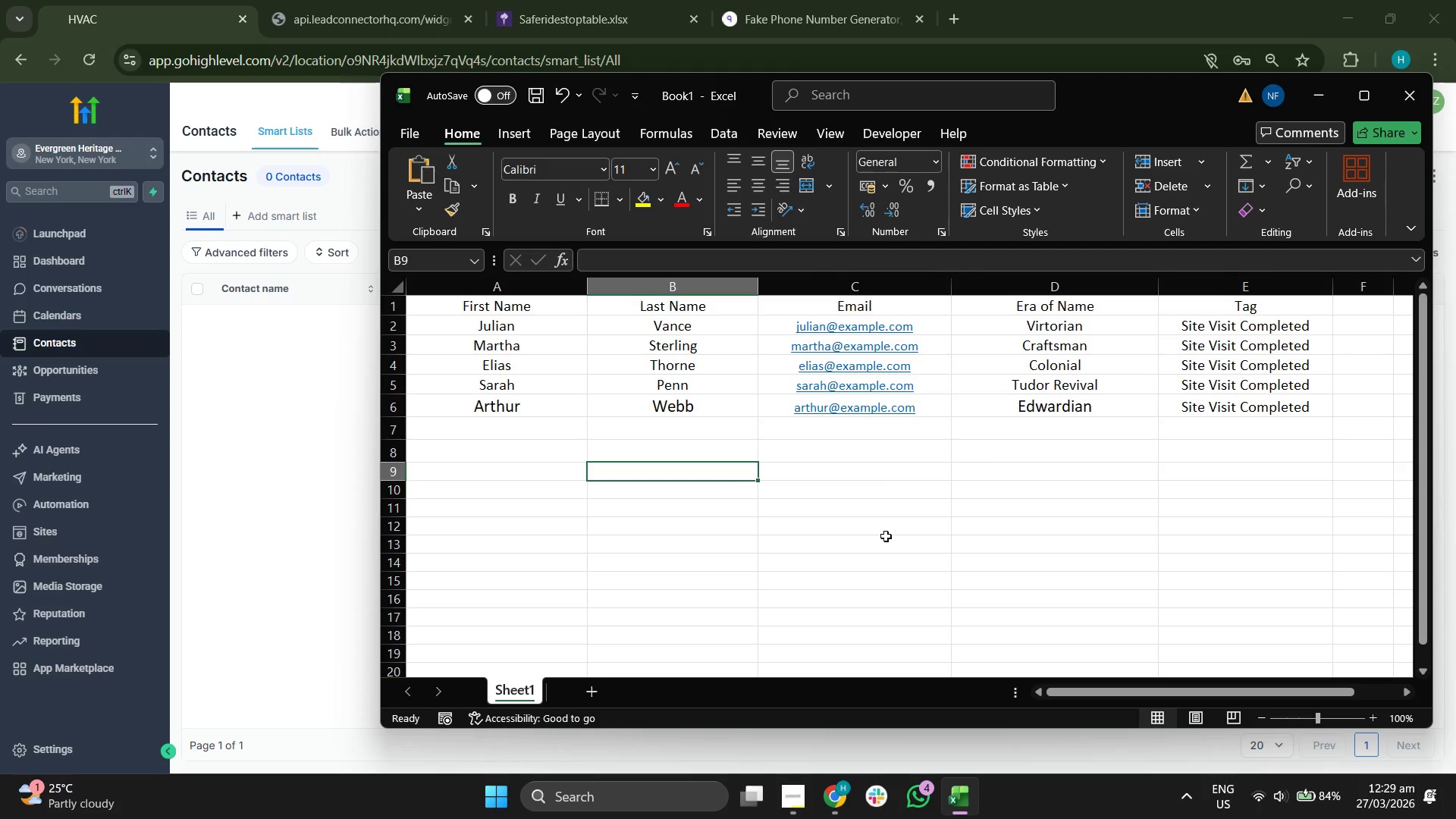 
left_click([413, 128])
 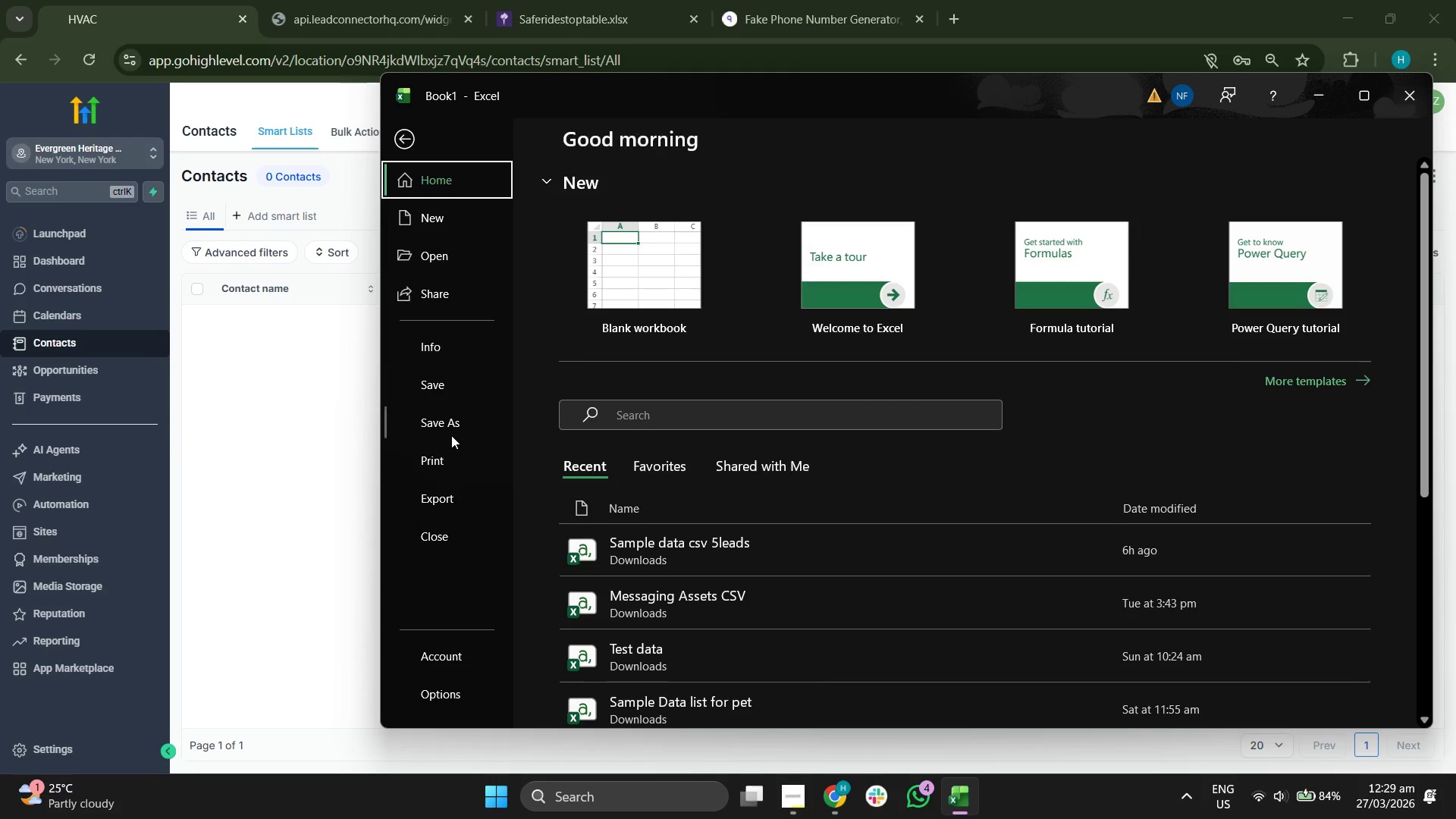 
left_click([447, 425])
 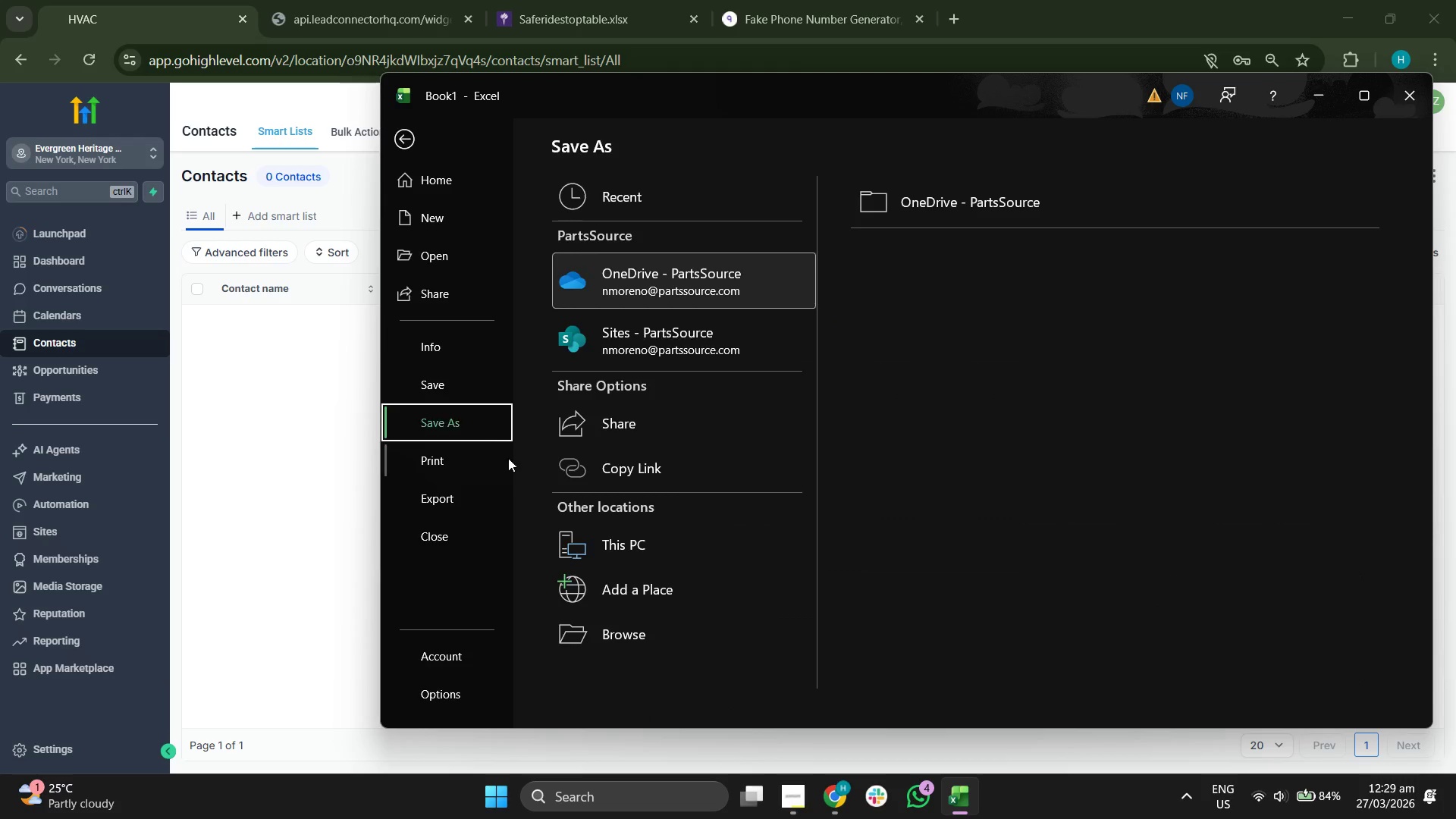 
left_click([610, 533])
 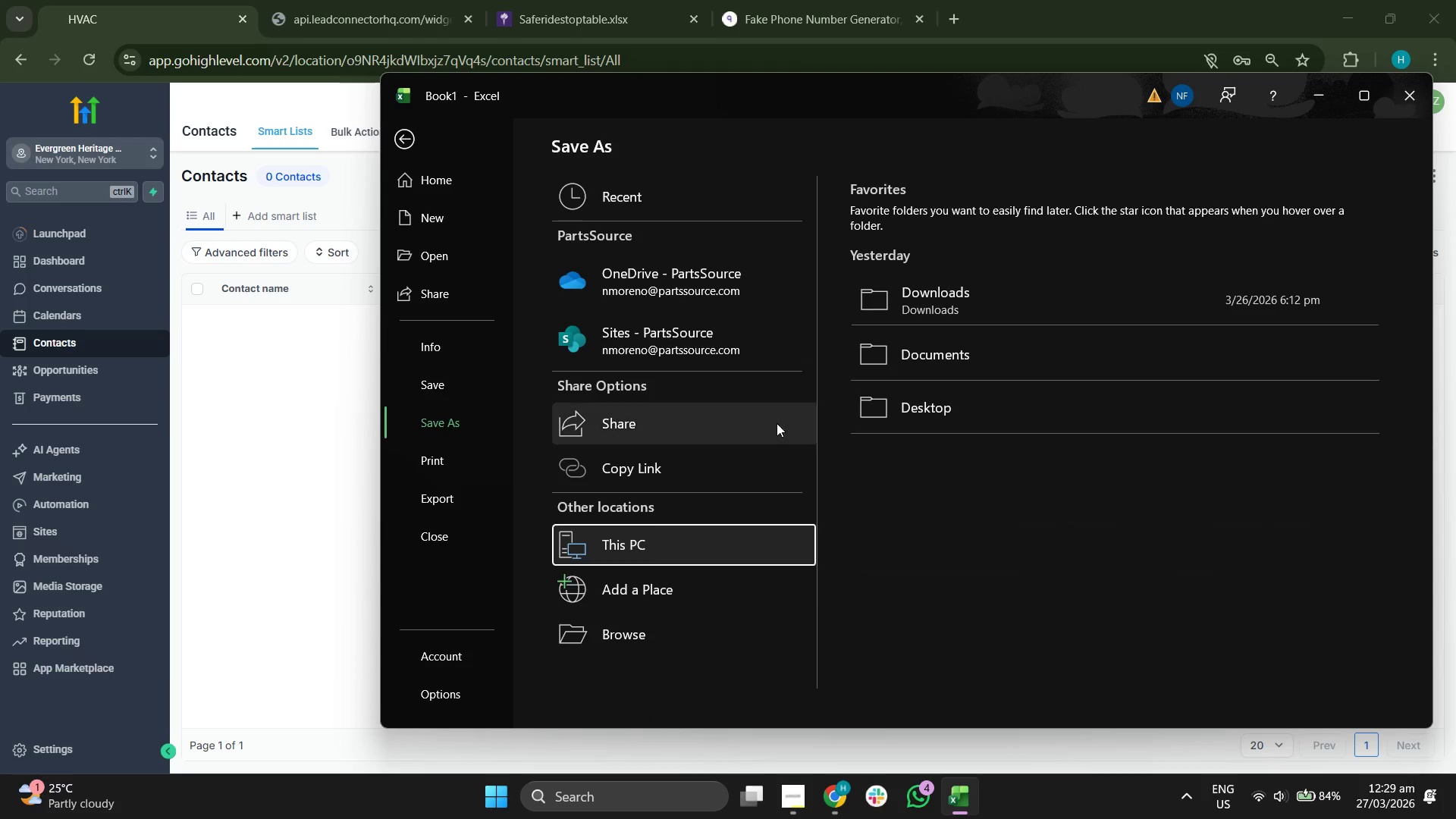 
left_click([921, 309])
 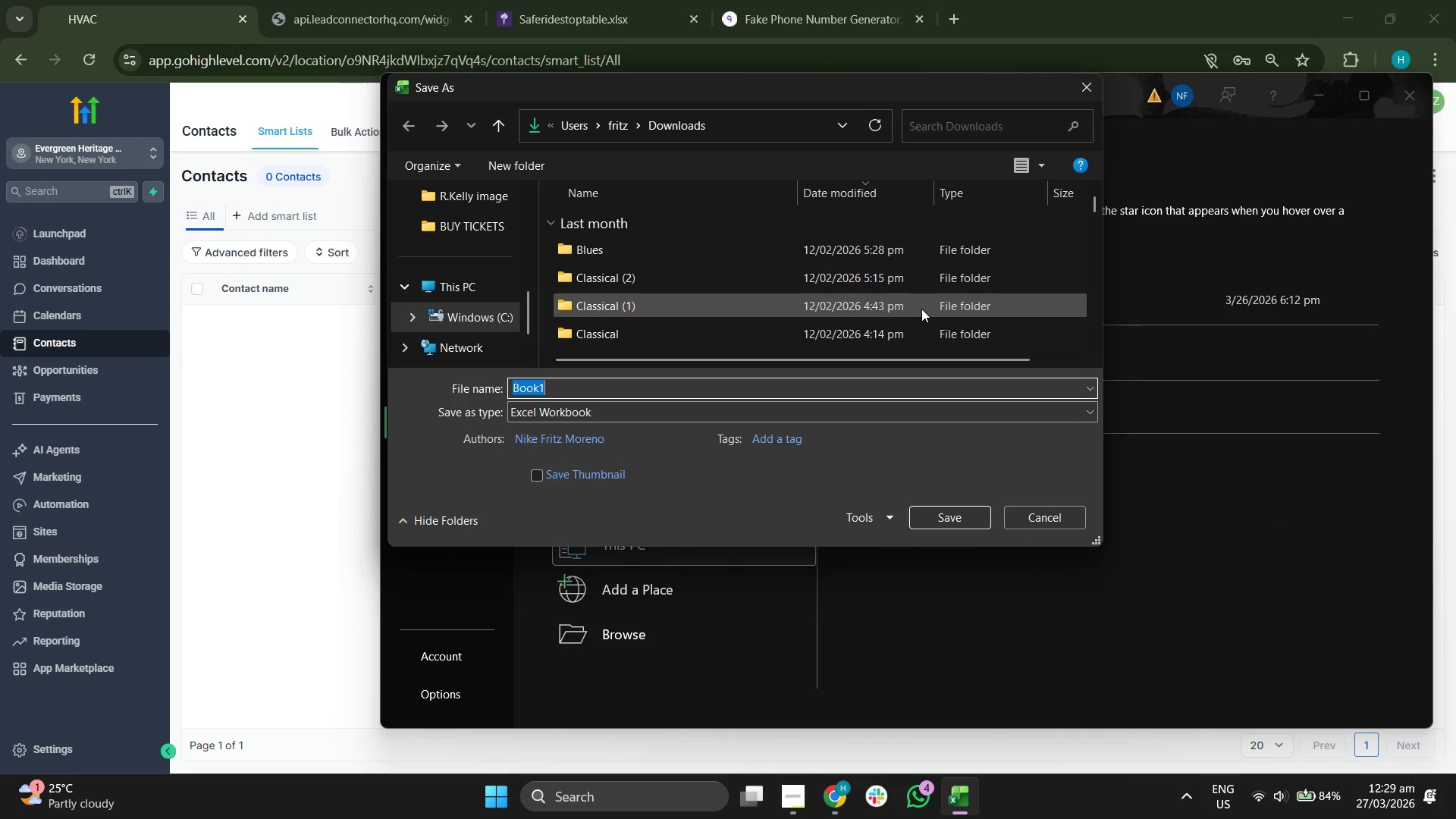 
left_click([785, 408])
 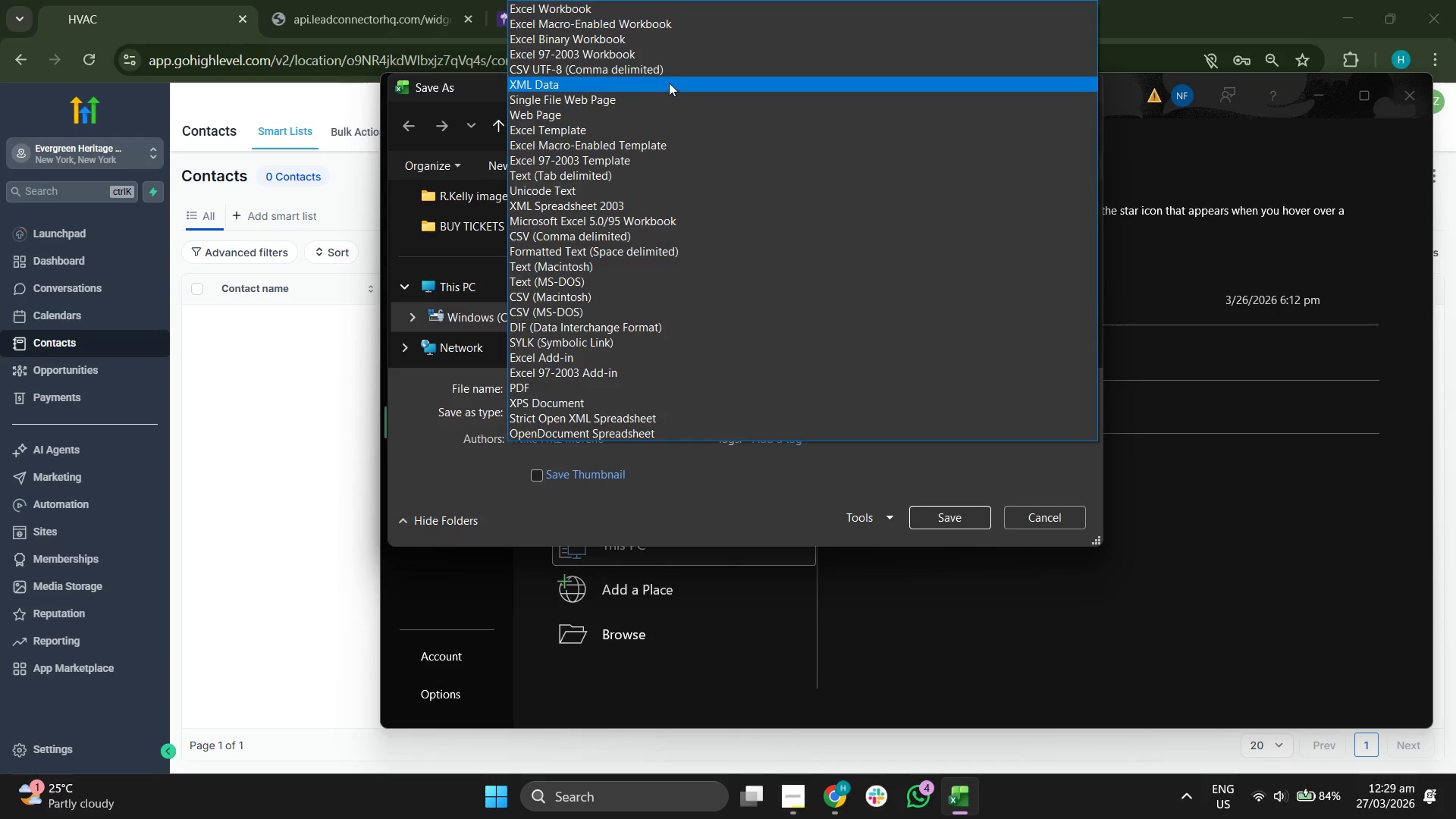 
left_click([670, 74])
 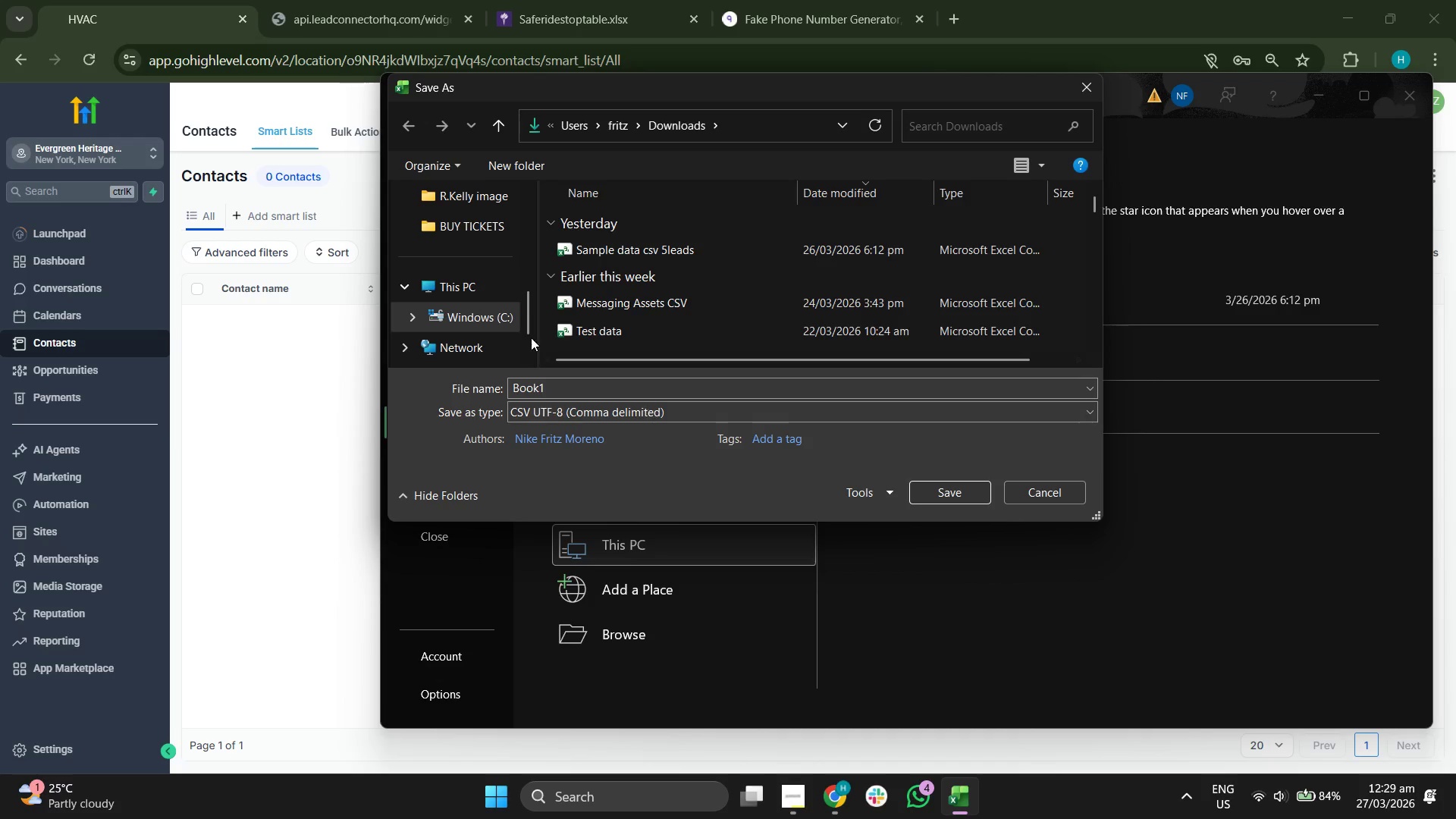 
scroll: coordinate [460, 243], scroll_direction: up, amount: 2.0
 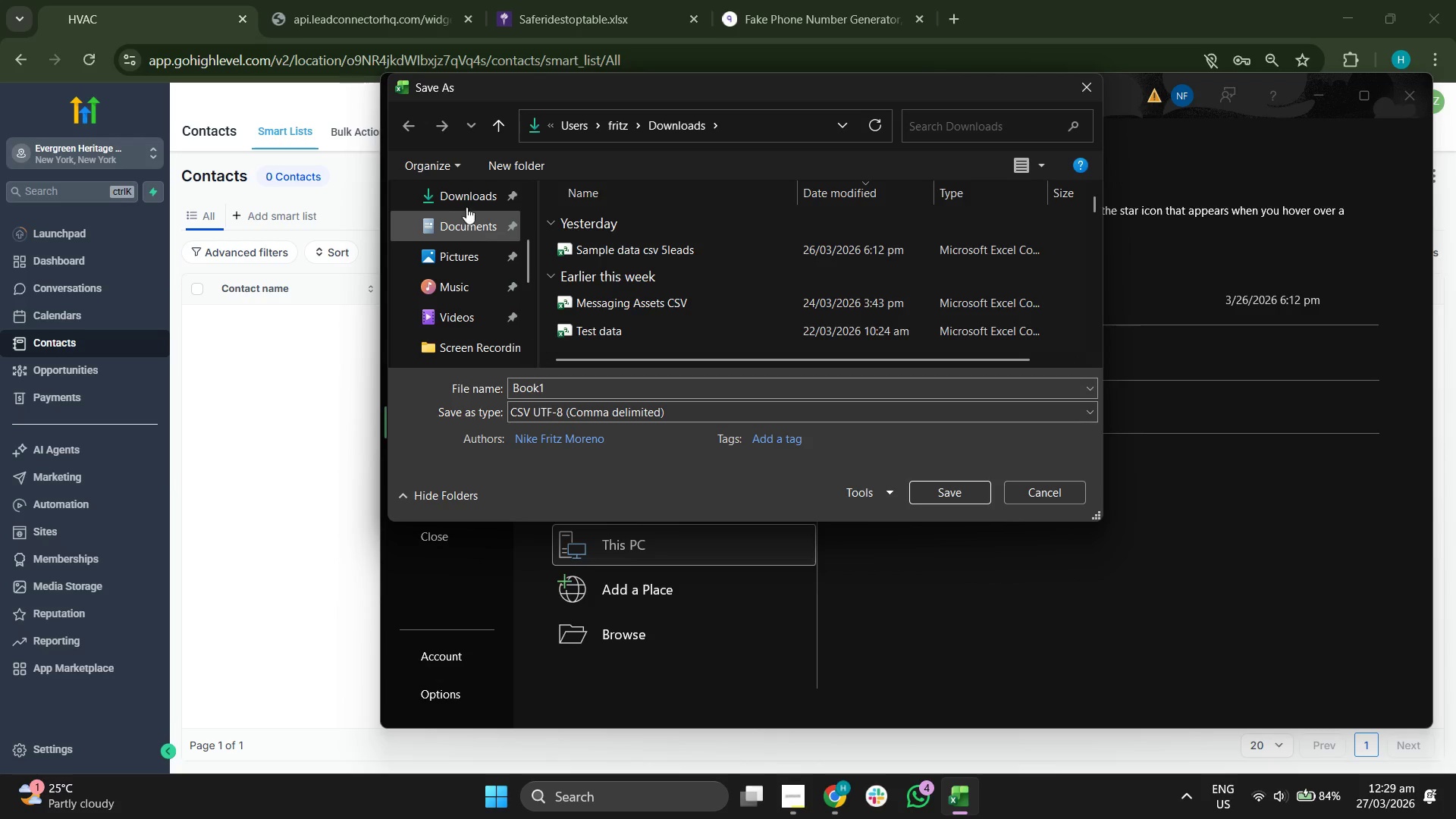 
left_click([465, 191])
 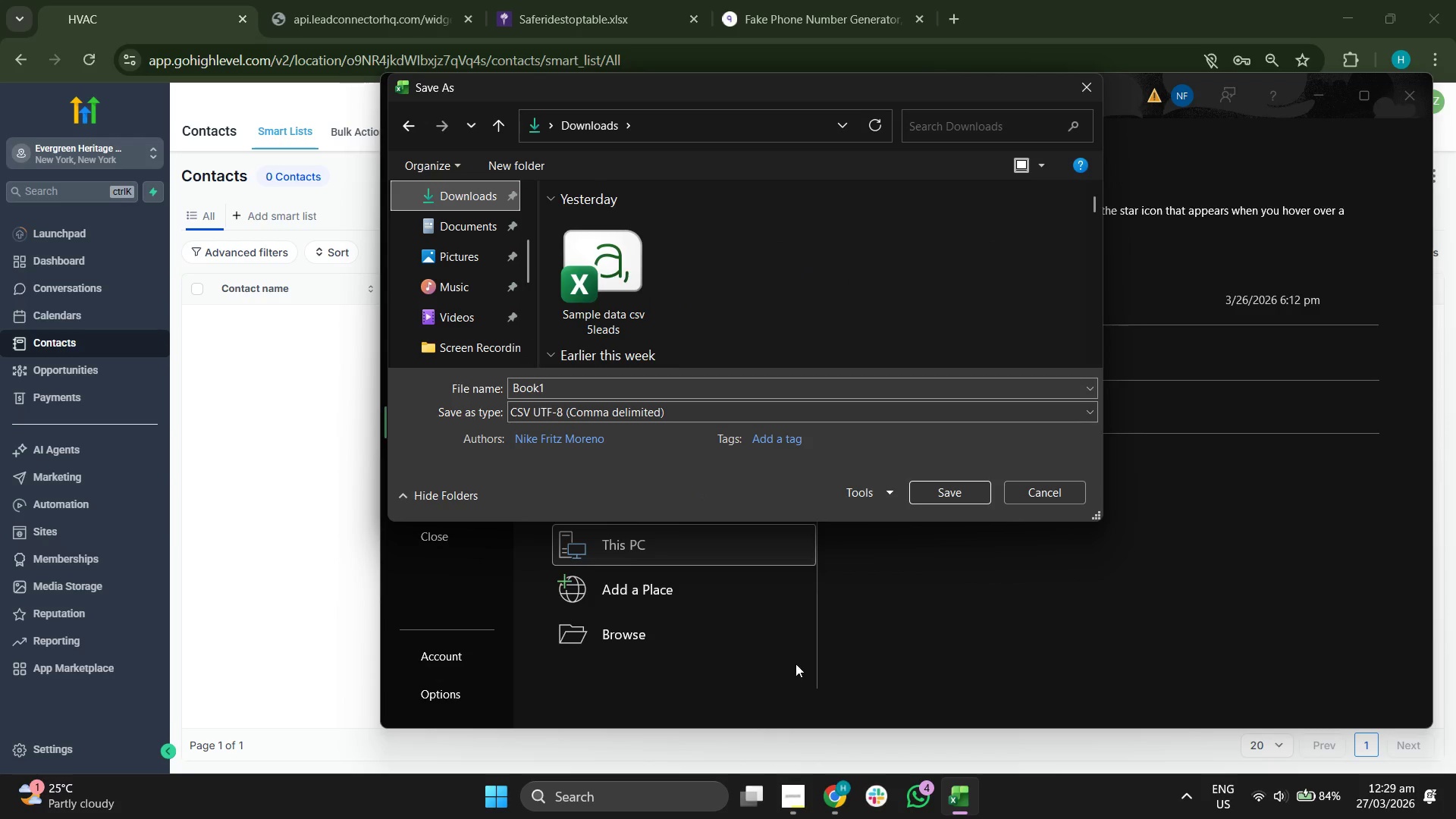 
left_click([802, 792])